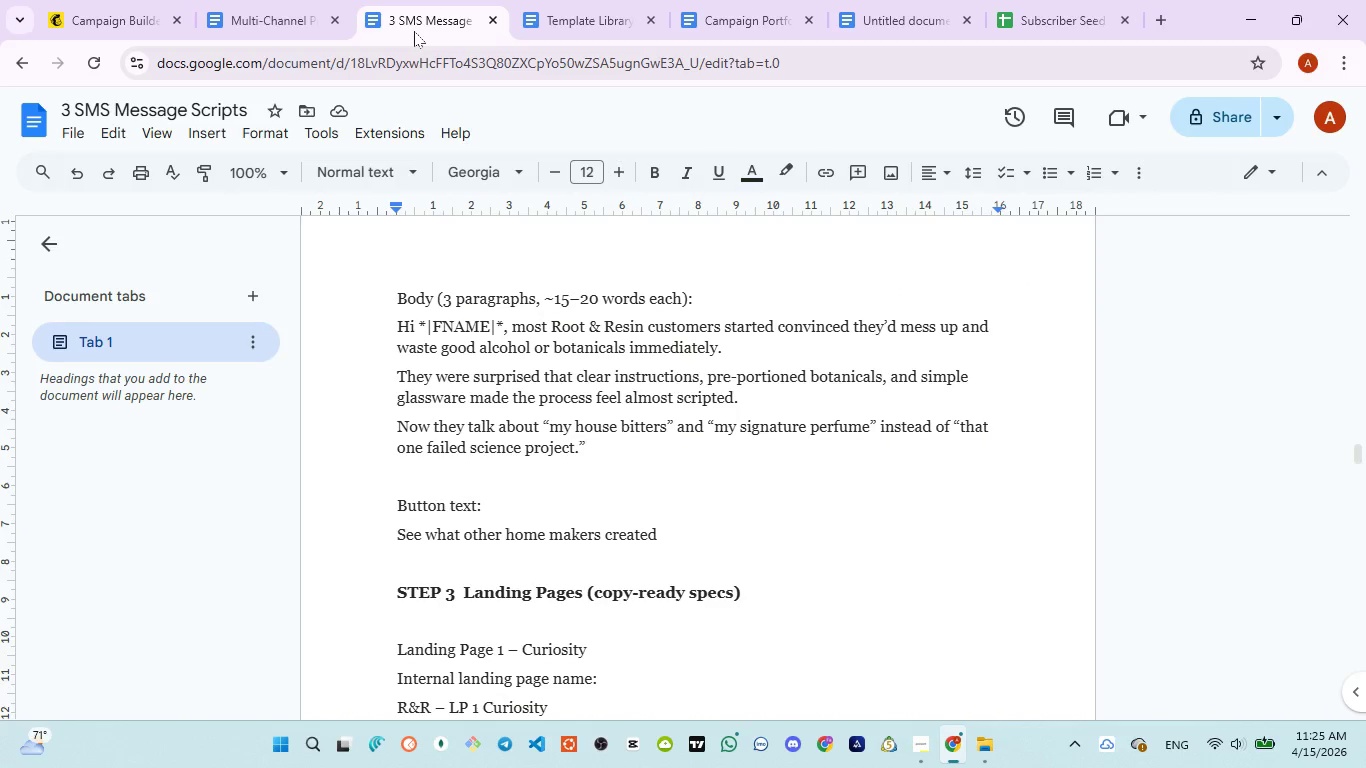 
wait(8.66)
 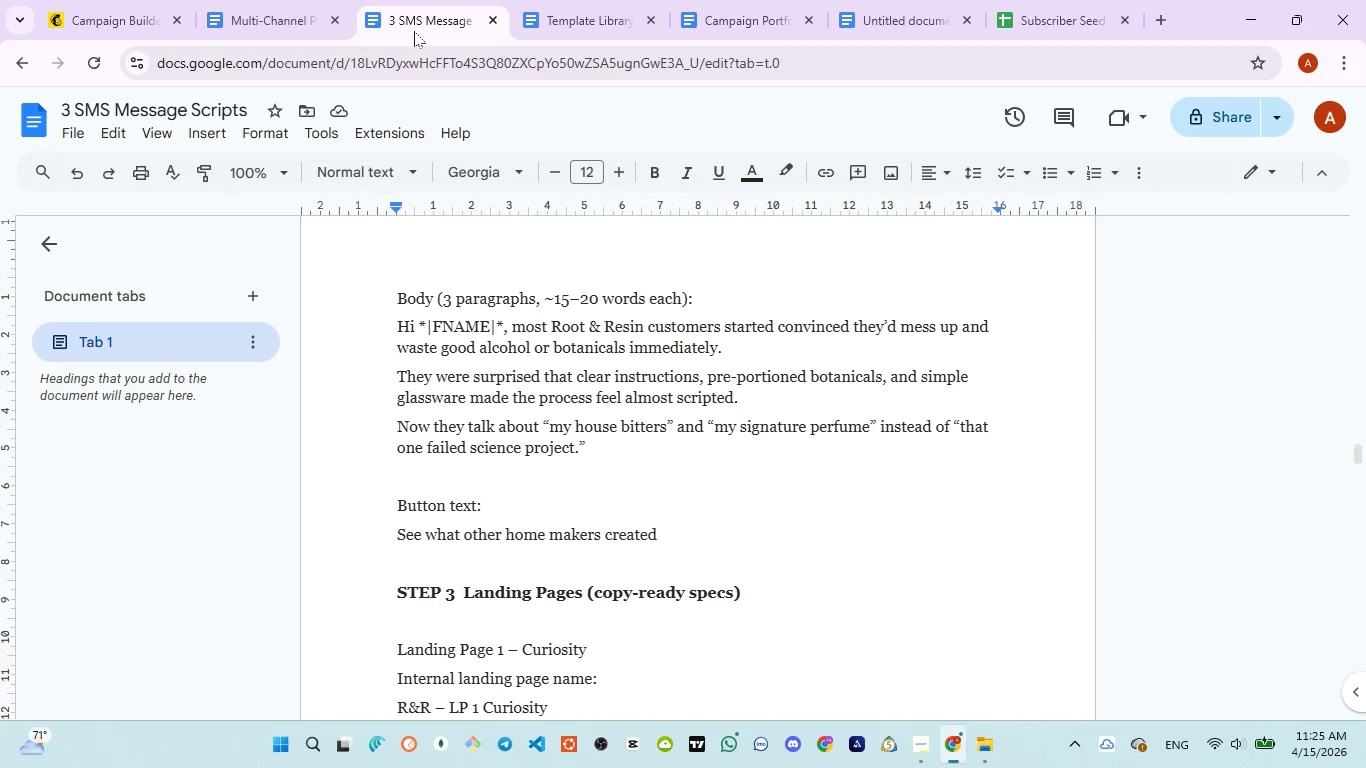 
left_click([98, 7])
 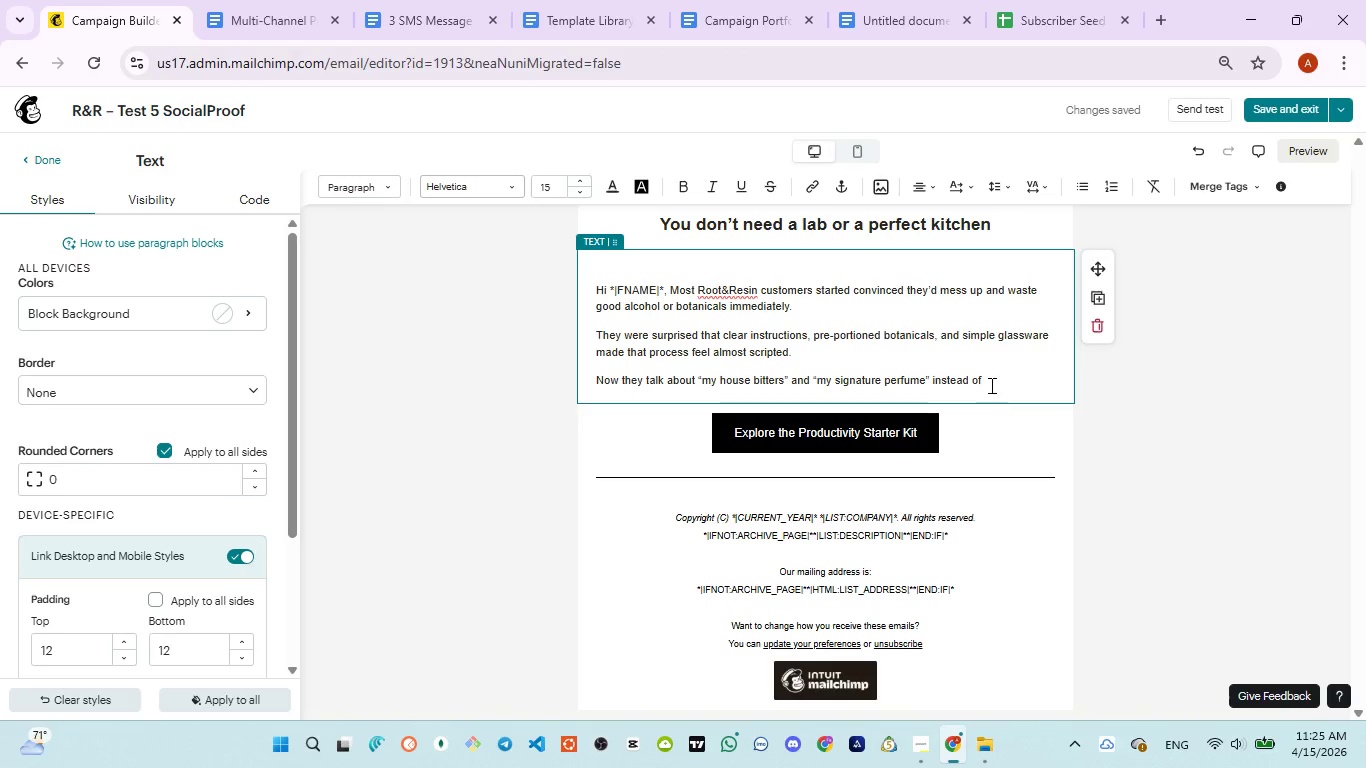 
left_click([990, 382])
 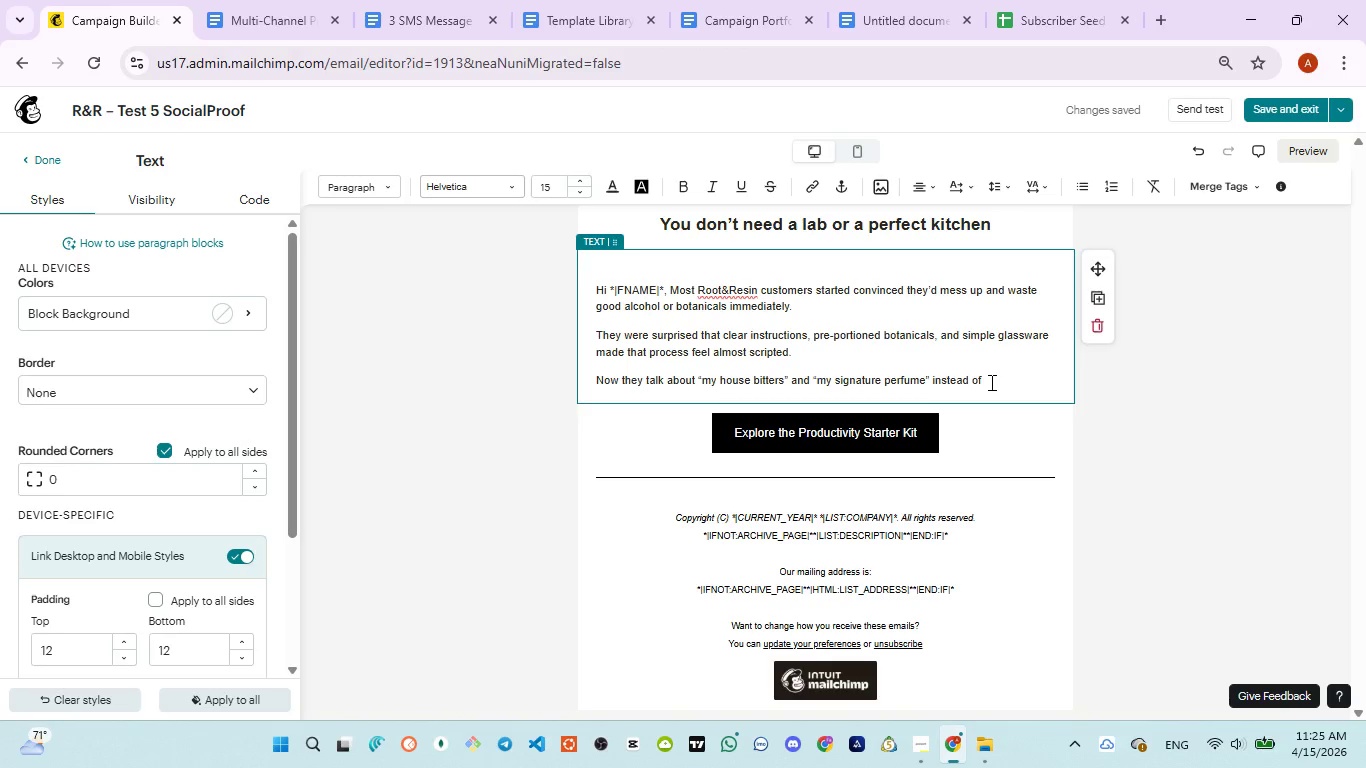 
type("that one failed )
 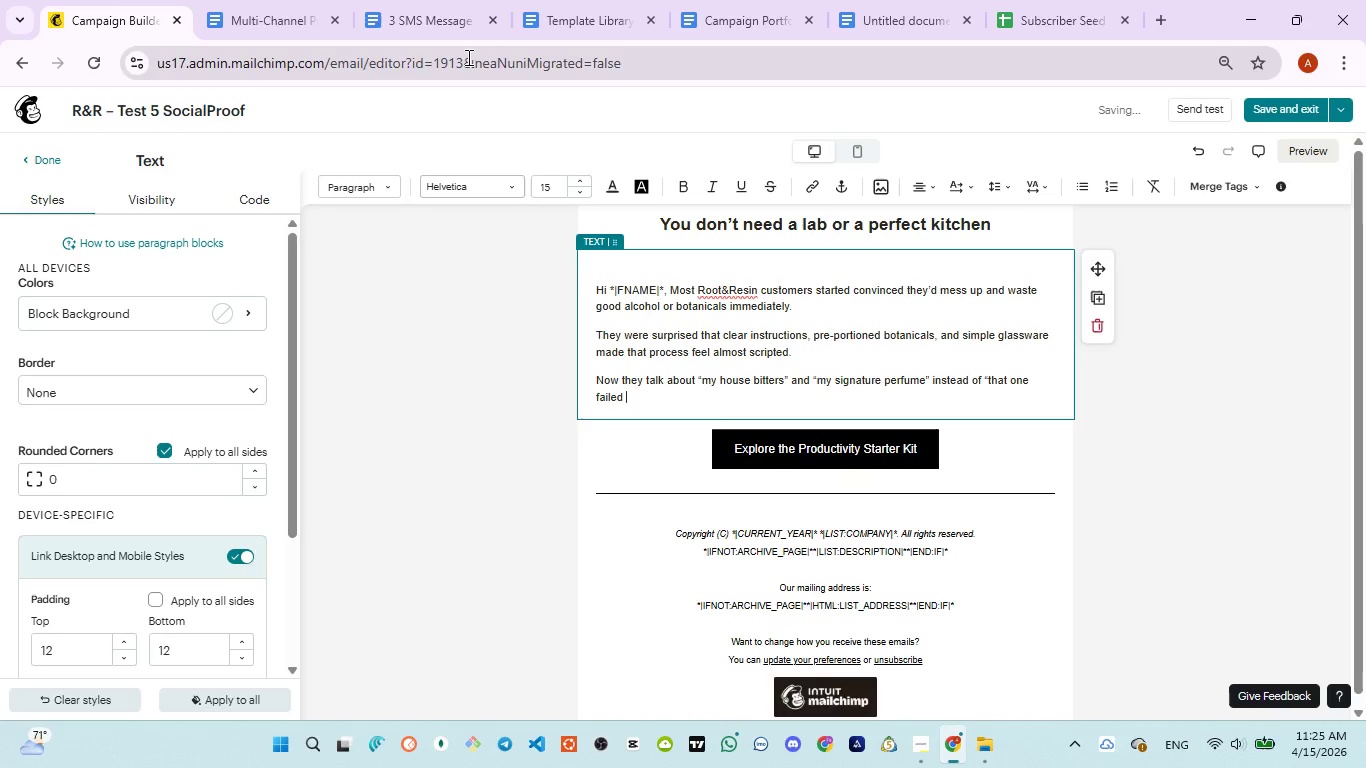 
left_click([387, 0])
 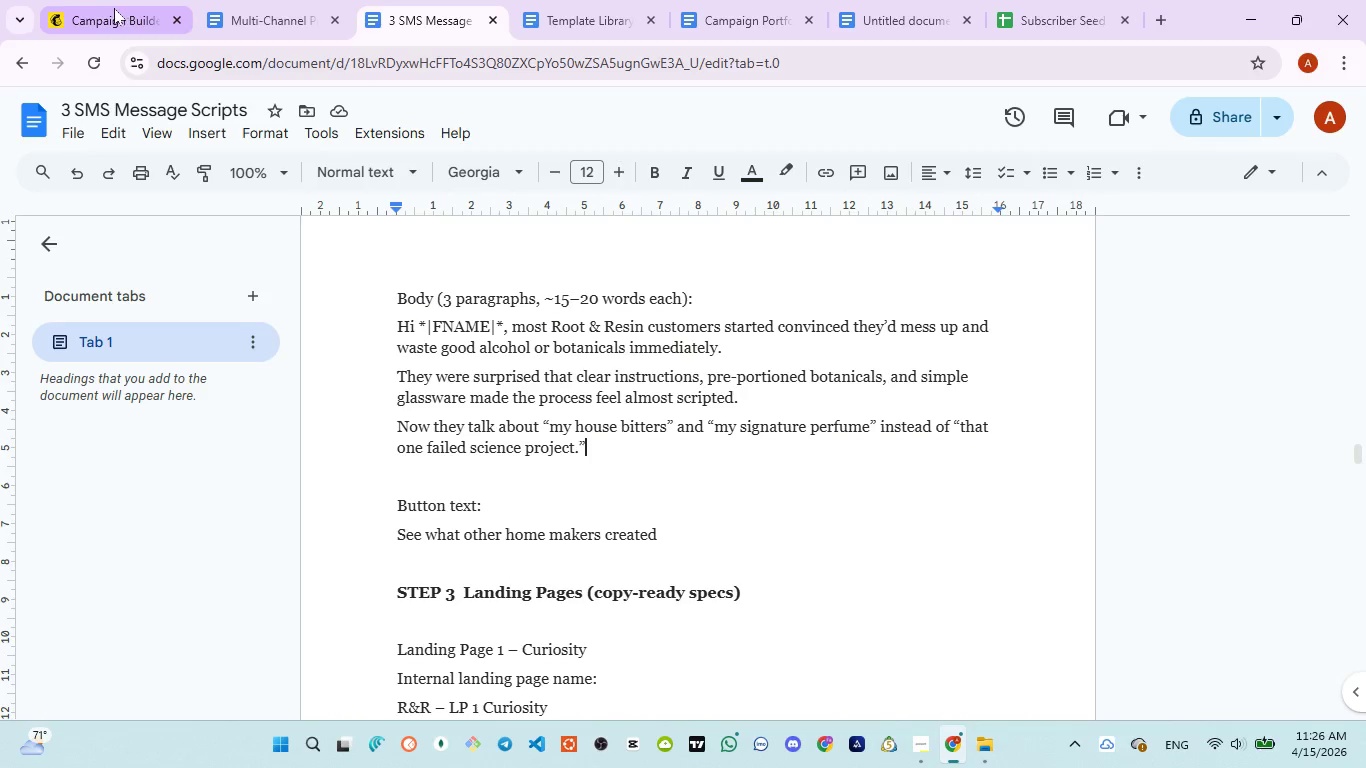 
left_click([107, 8])
 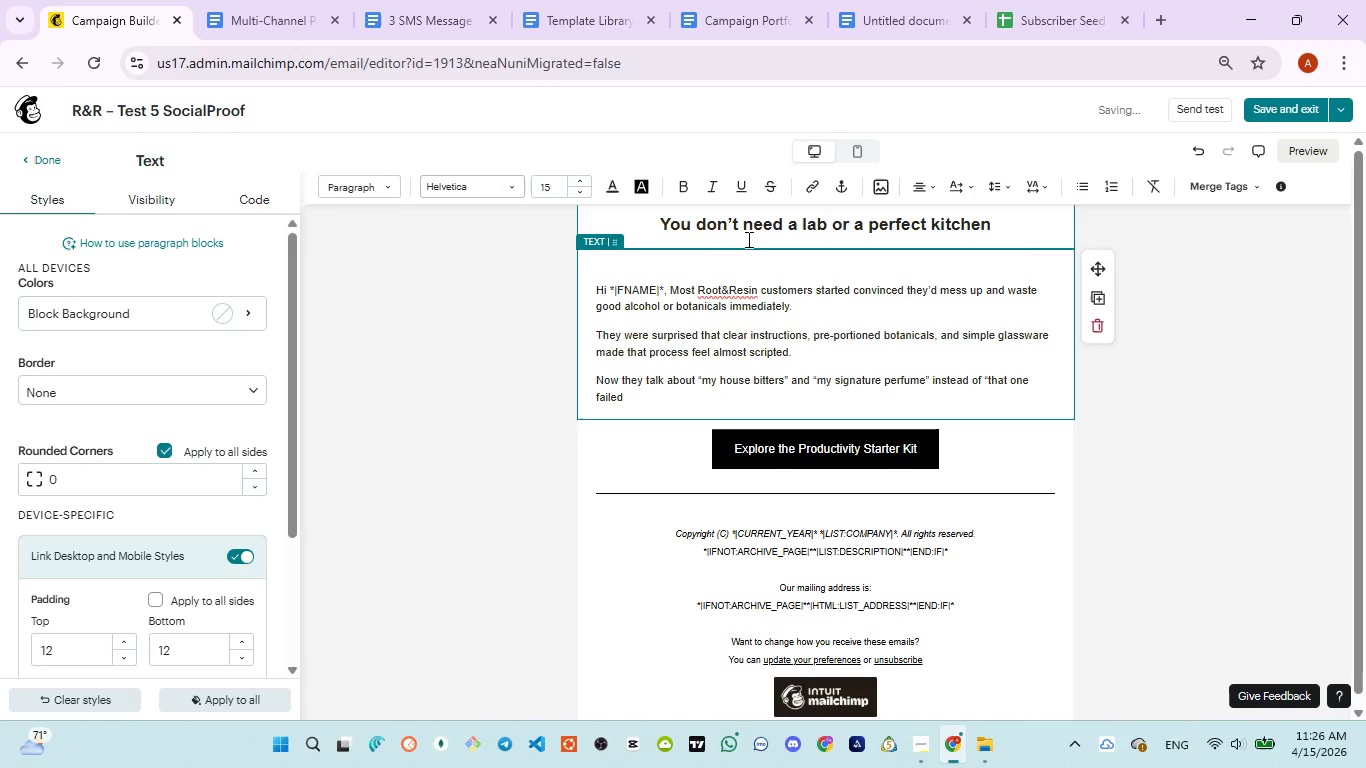 
type(since project.")
 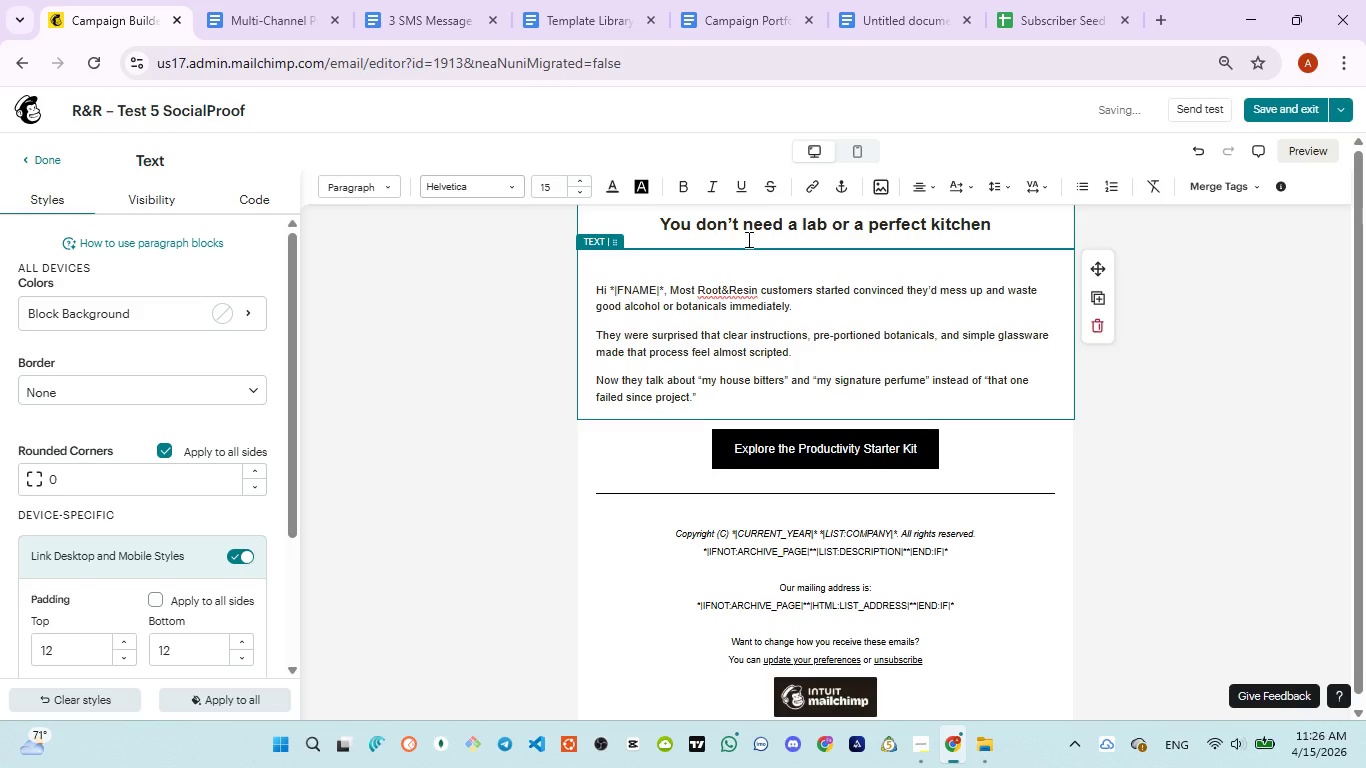 
key(Control+A)
 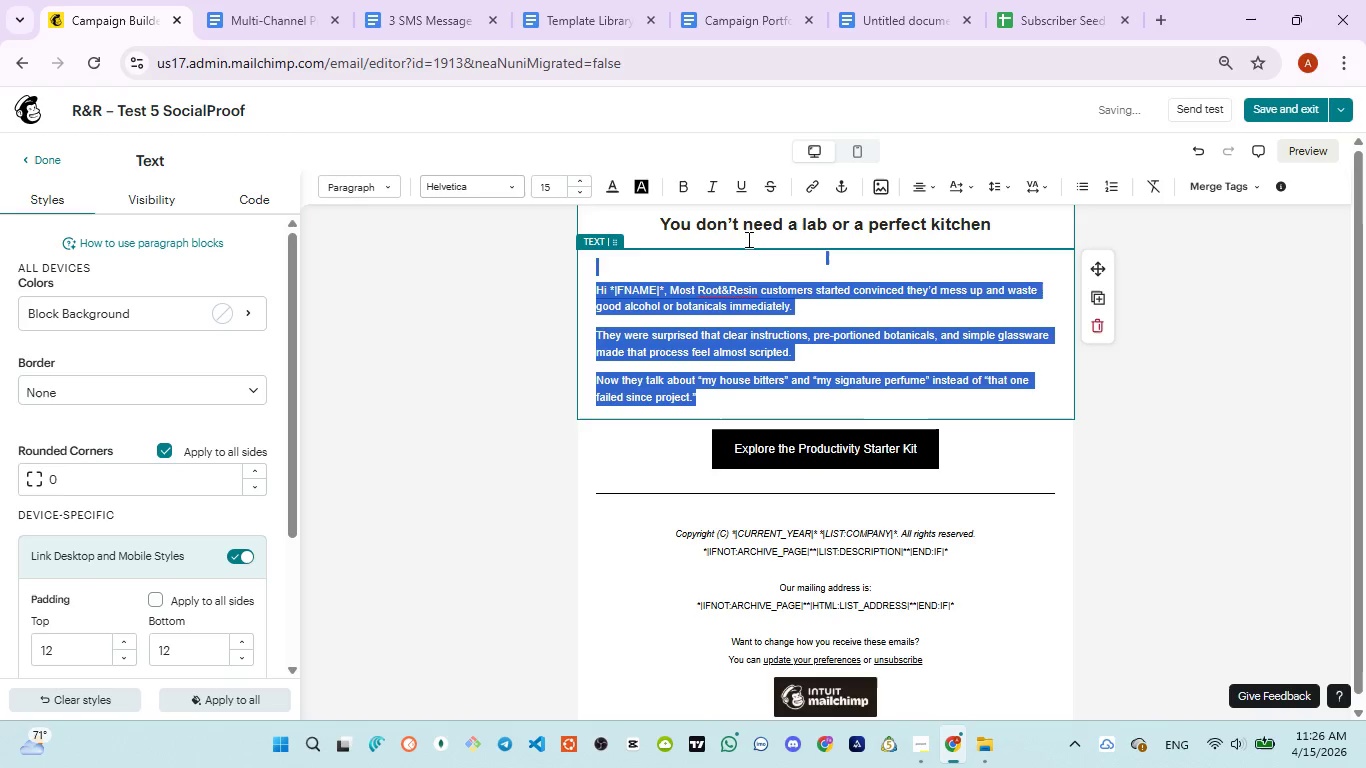 
key(Control+ControlLeft)
 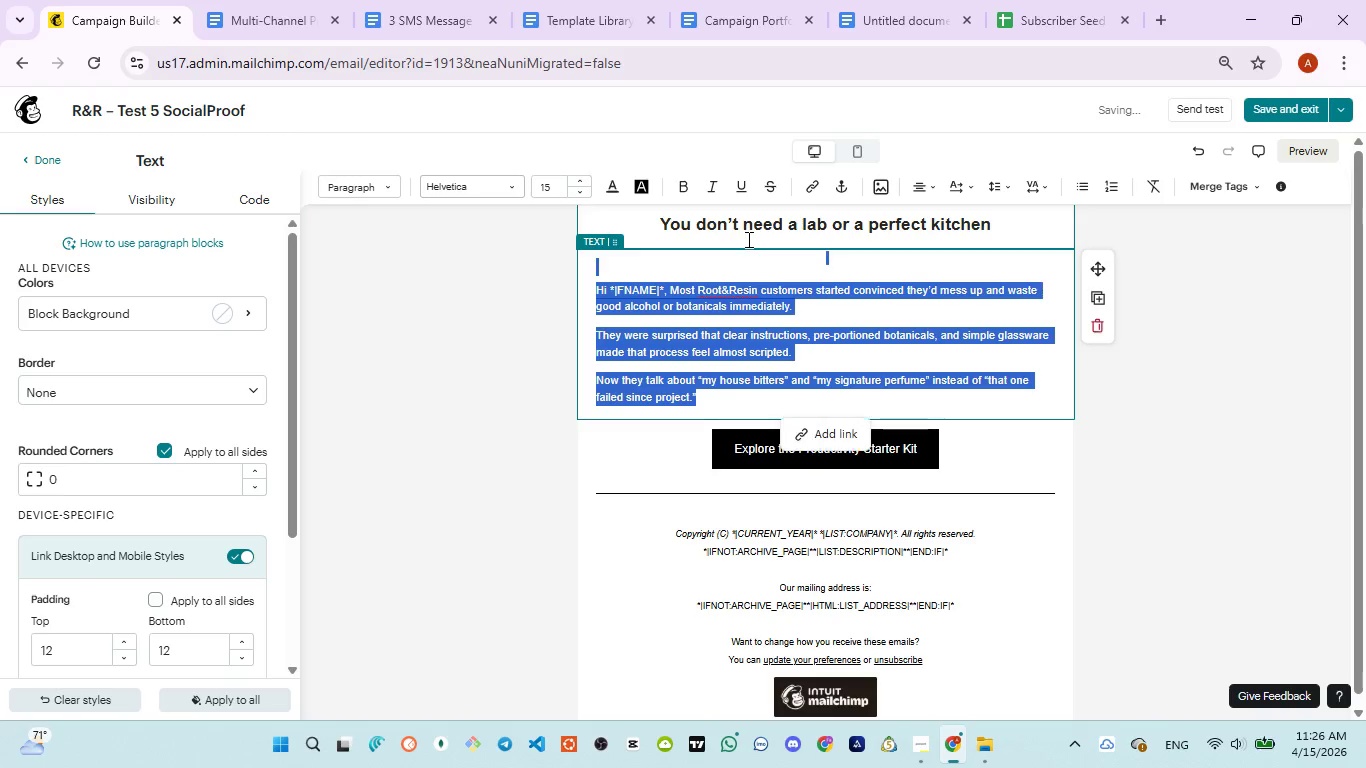 
key(Control+V)
 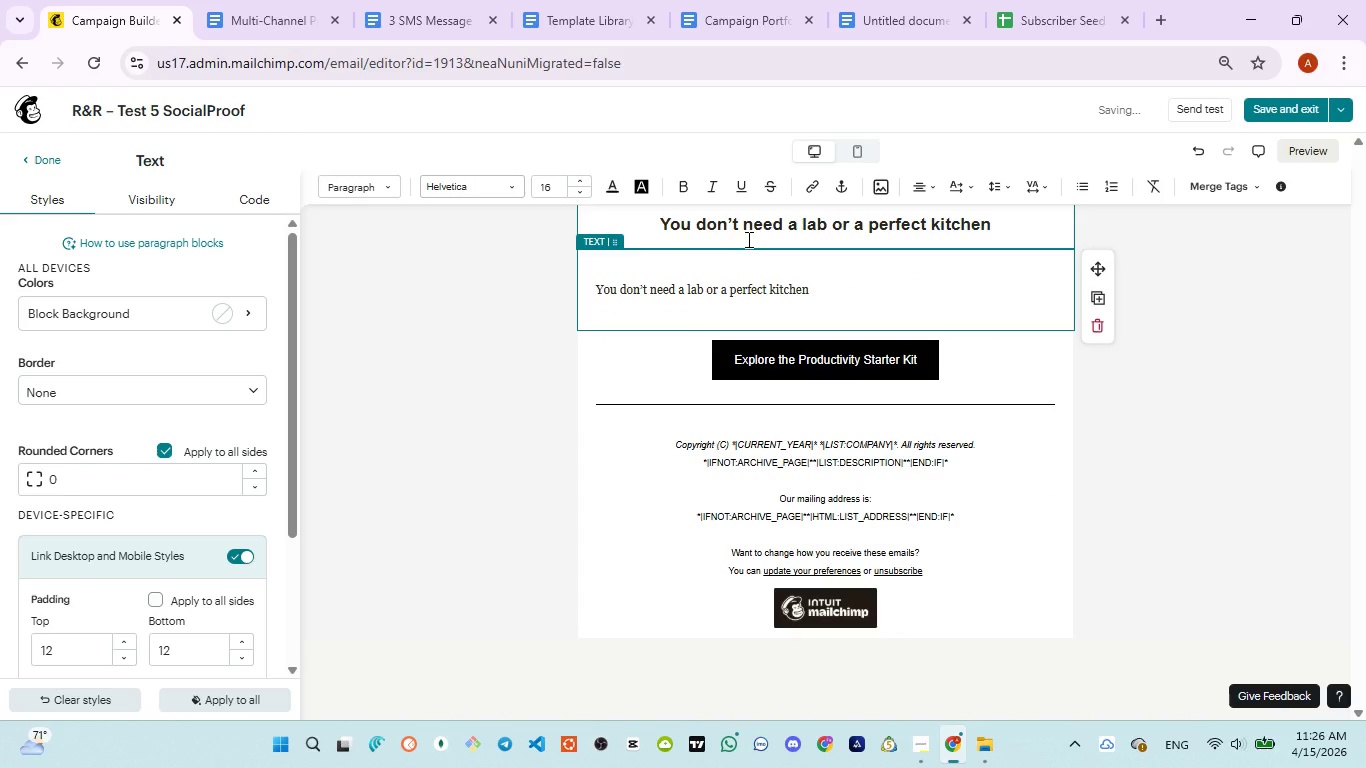 
key(Control+Z)
 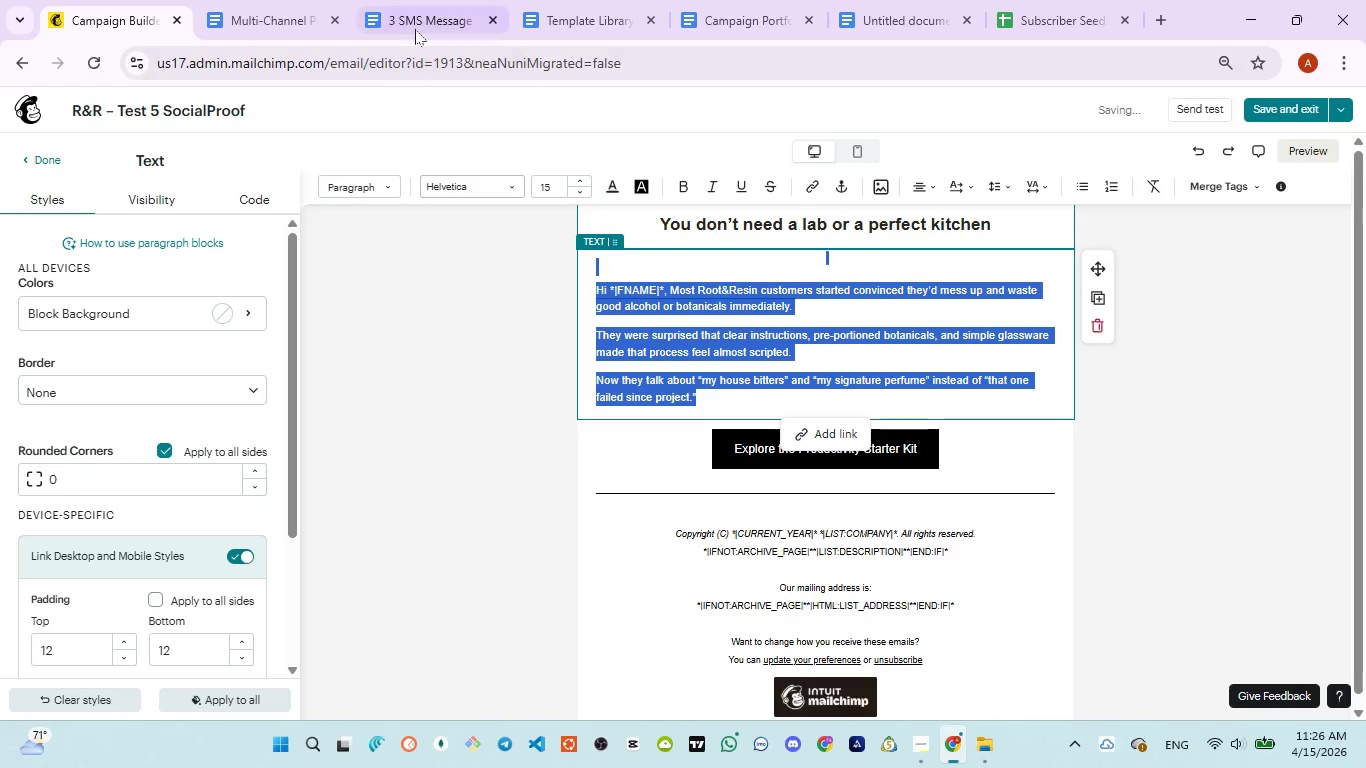 
left_click([415, 28])
 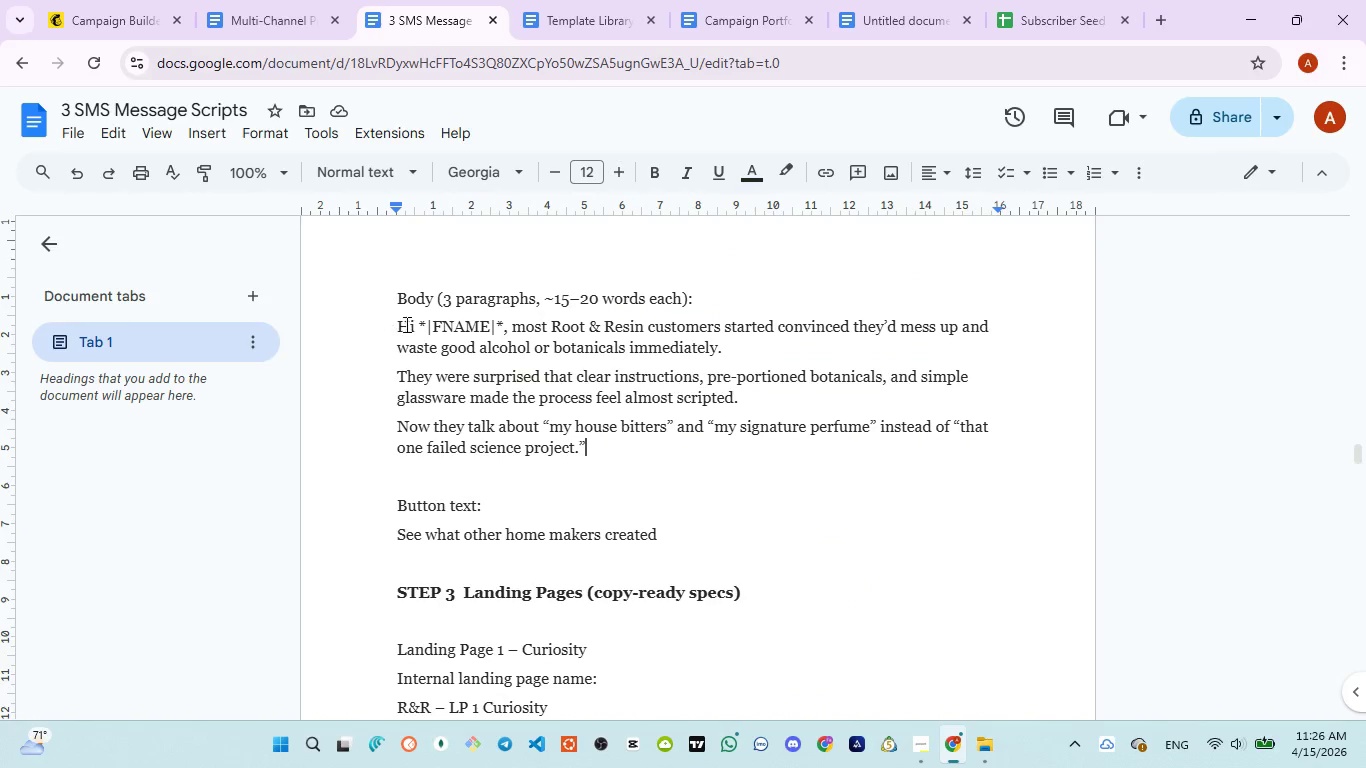 
left_click_drag(start_coordinate=[397, 326], to_coordinate=[602, 444])
 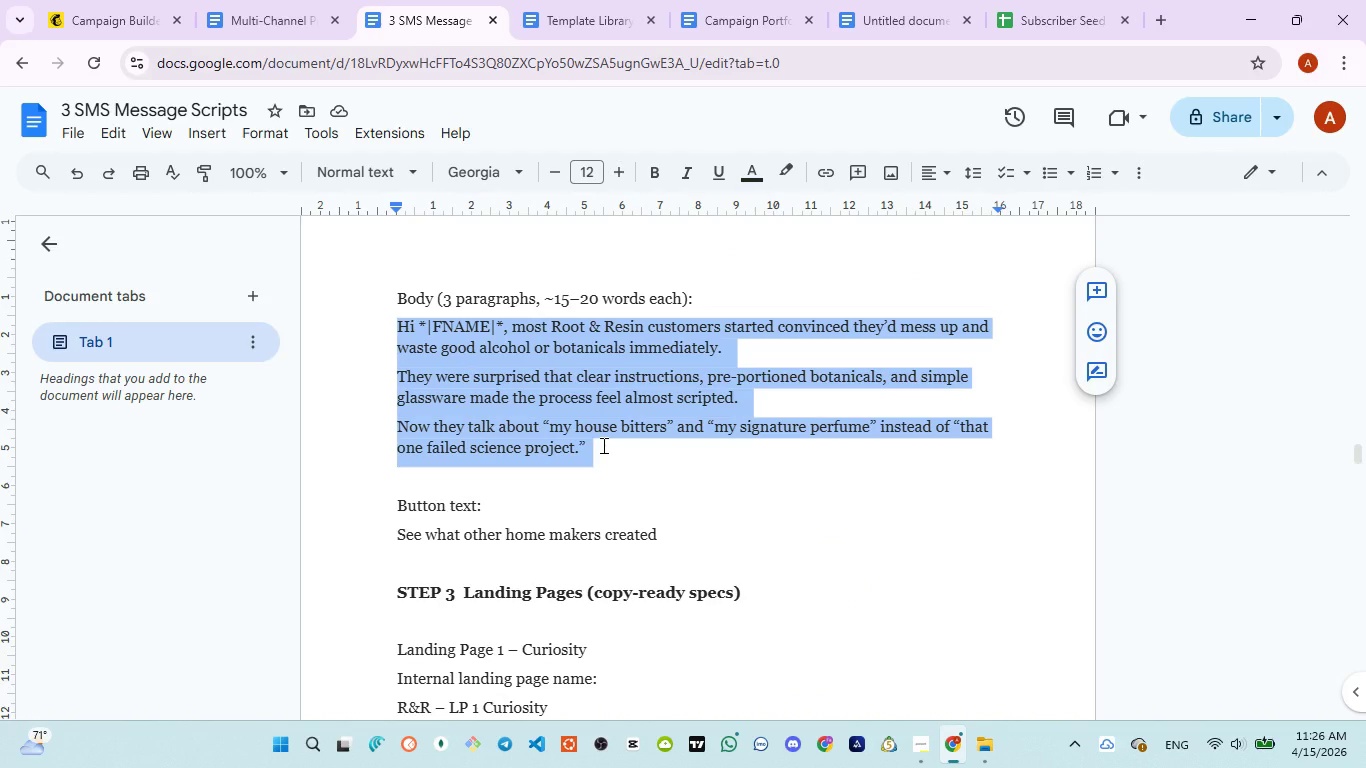 
hold_key(key=ControlLeft, duration=0.97)
 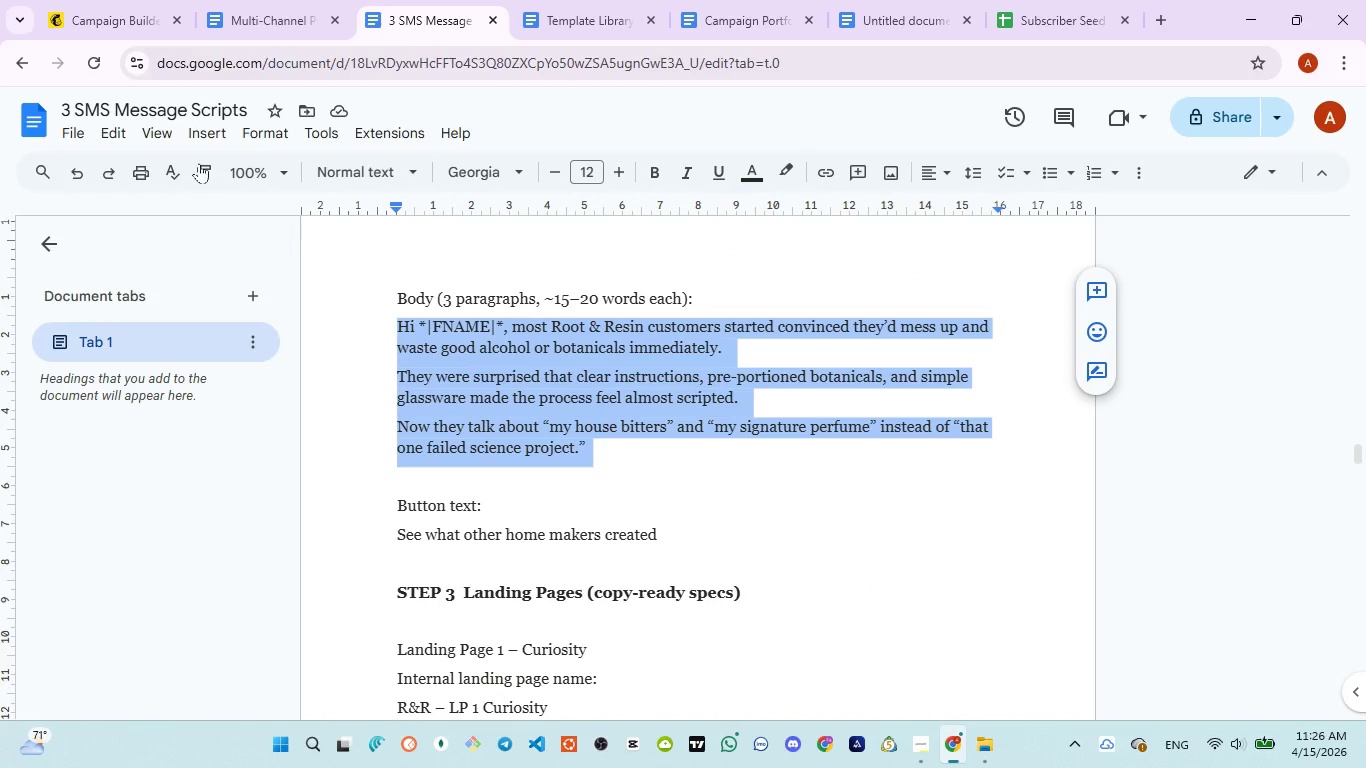 
hold_key(key=C, duration=0.34)
 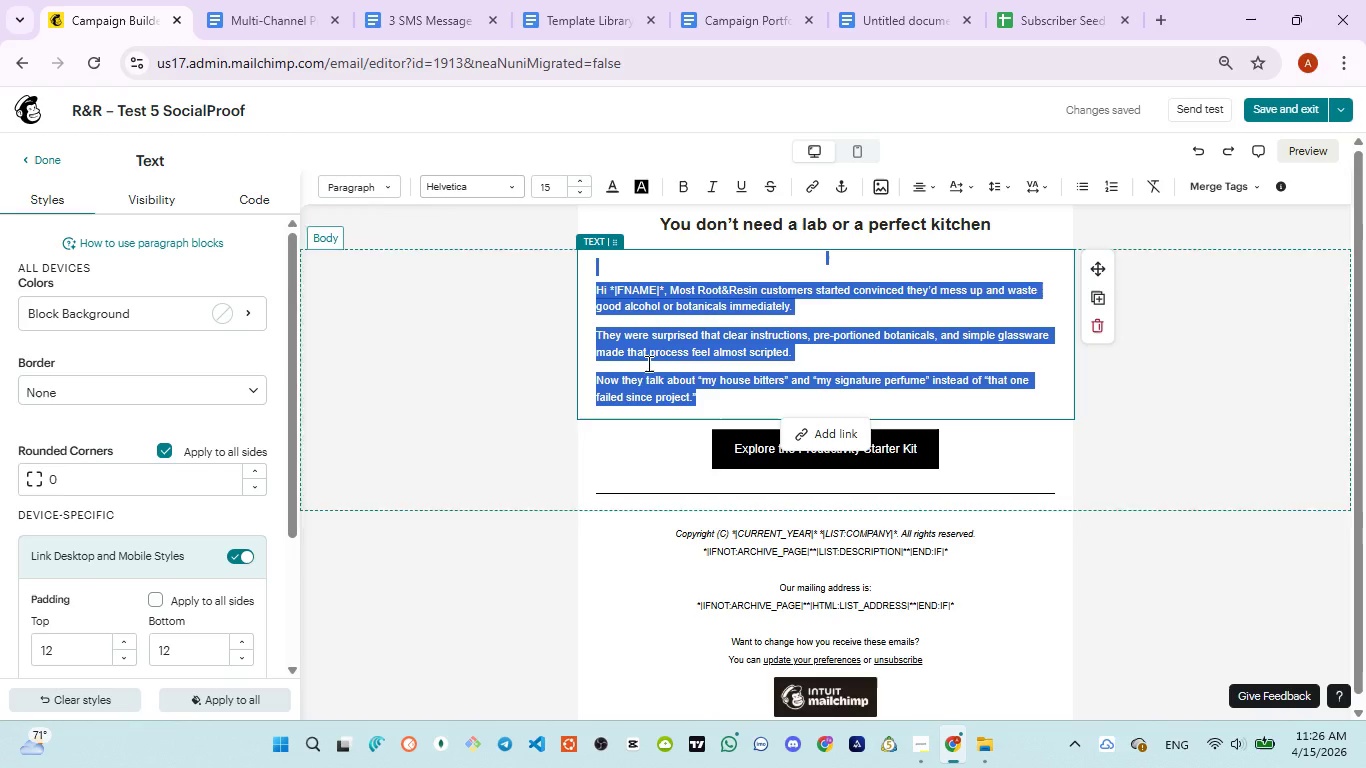 
key(Control+V)
 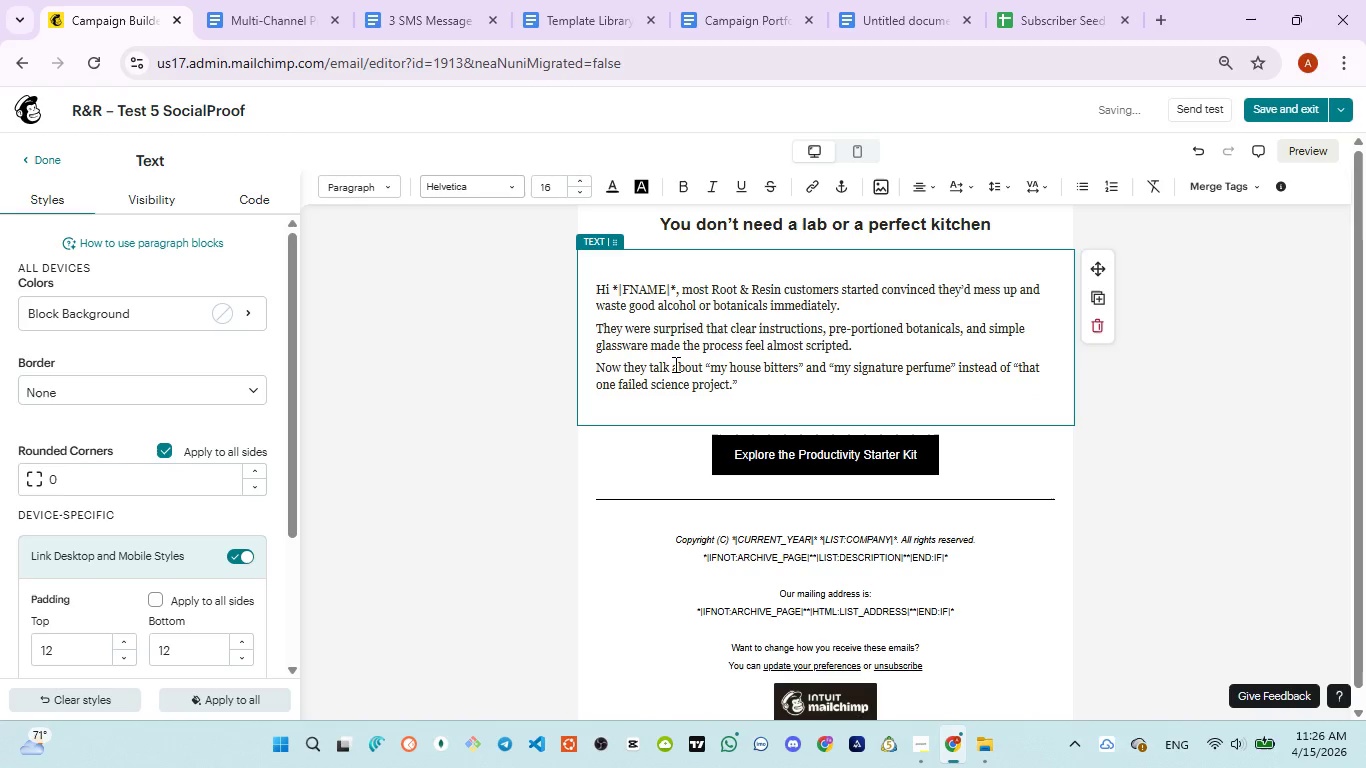 
key(Backspace)
 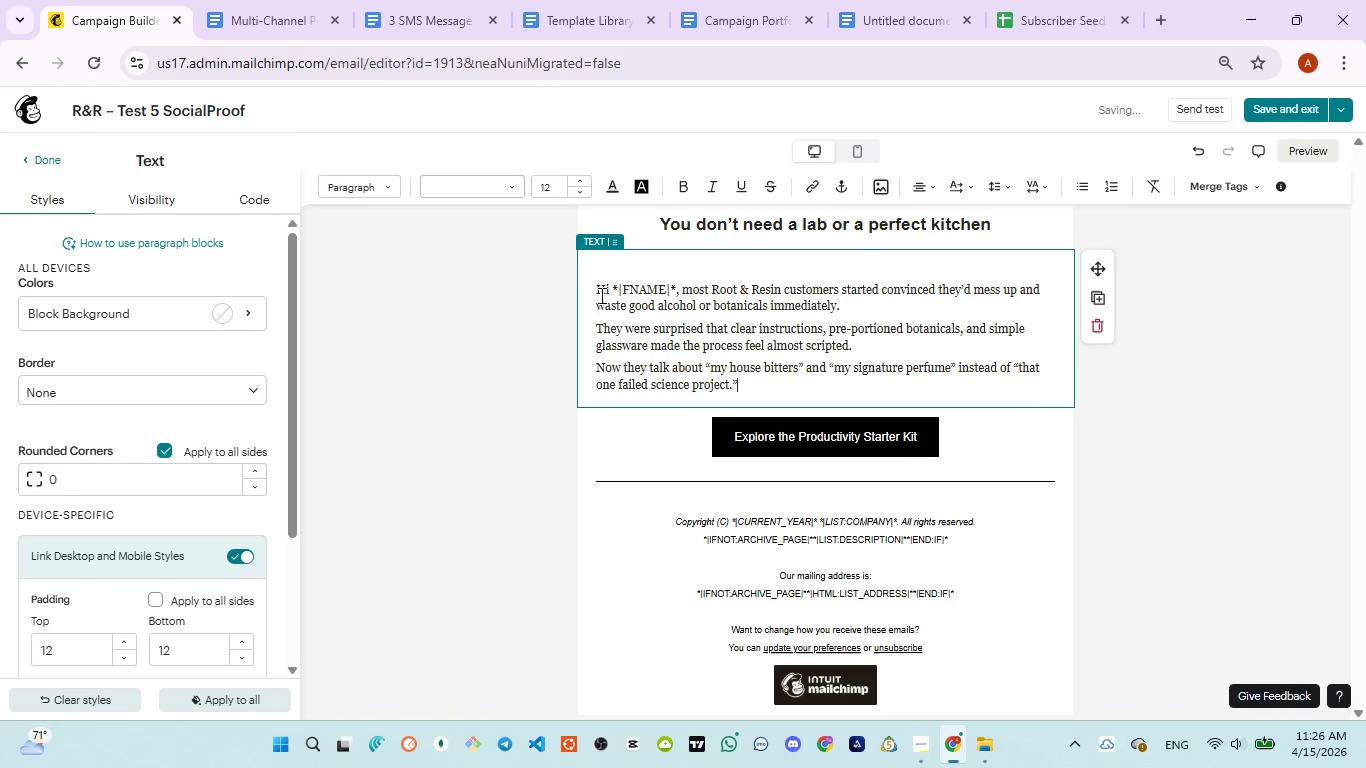 
left_click_drag(start_coordinate=[595, 289], to_coordinate=[597, 297])
 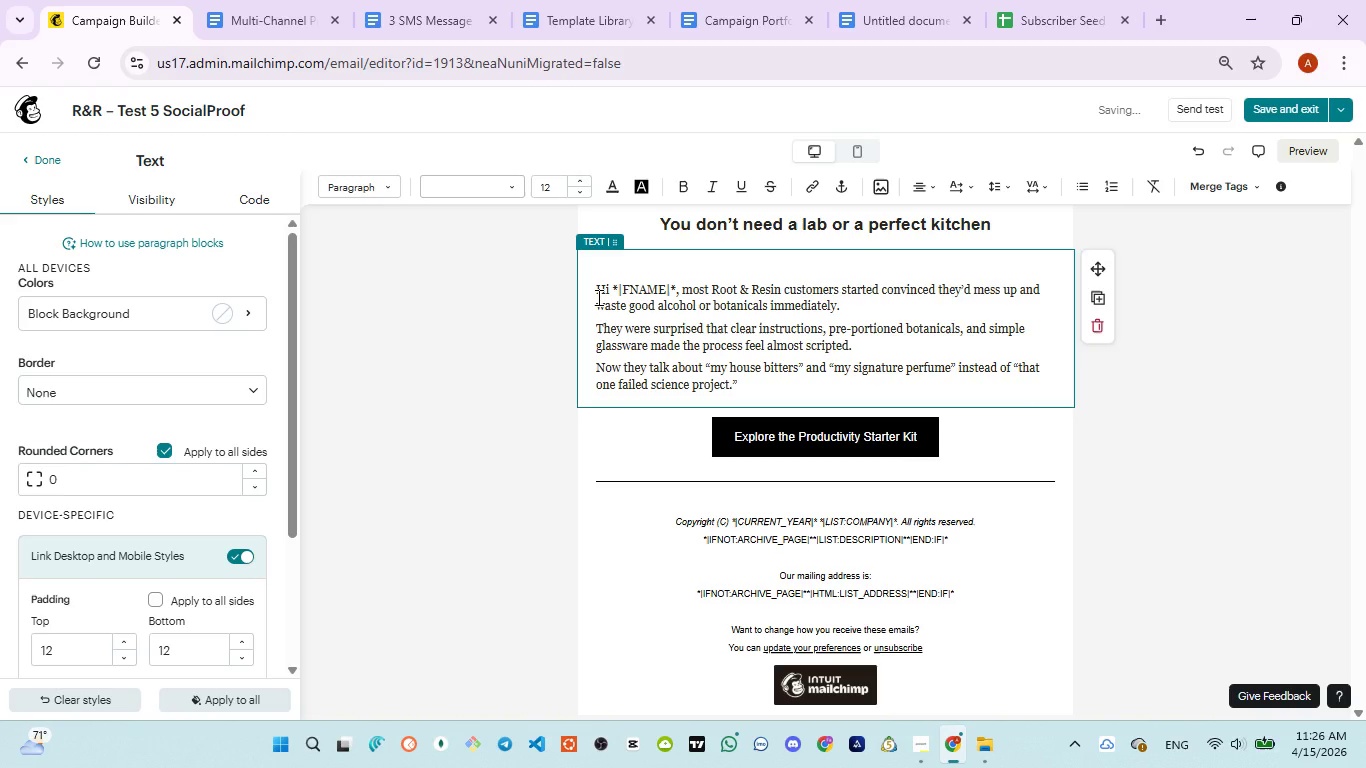 
left_click([597, 297])
 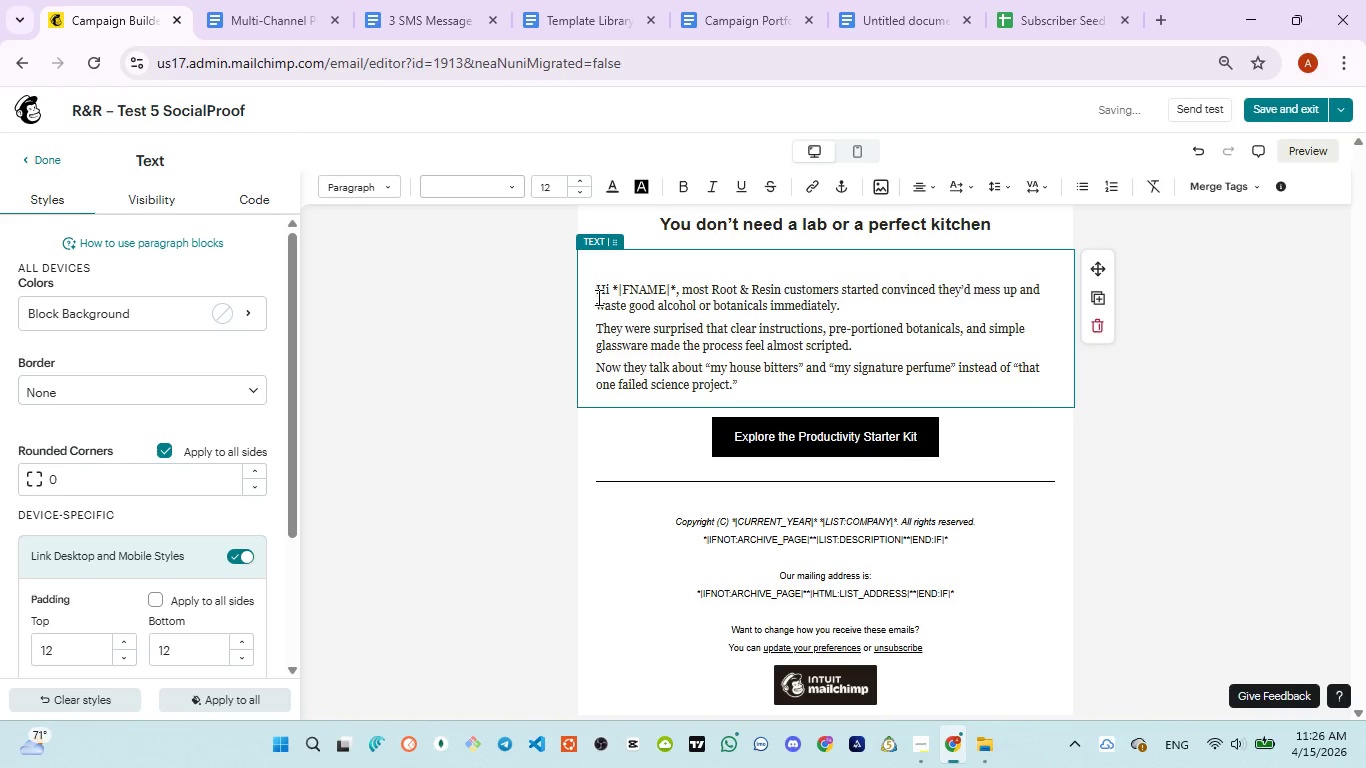 
key(Backspace)
 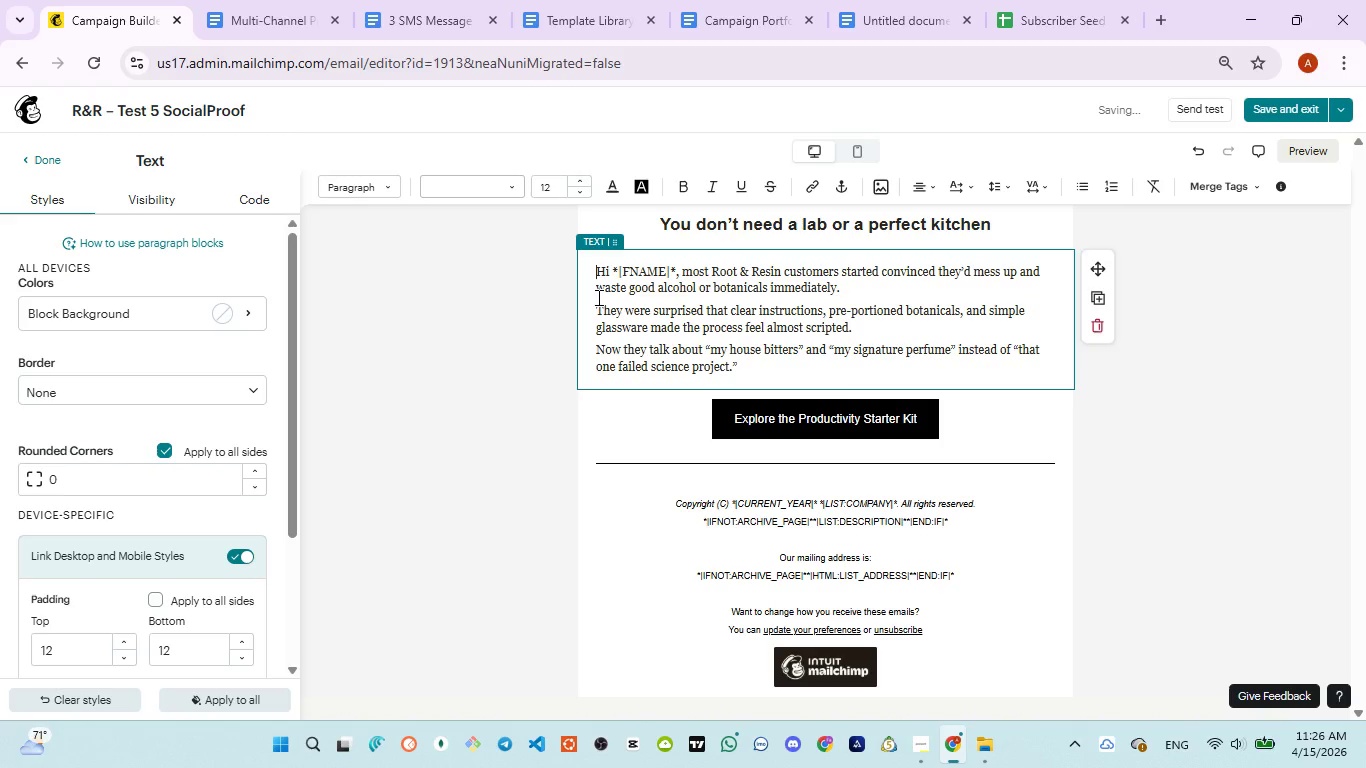 
key(Control+A)
 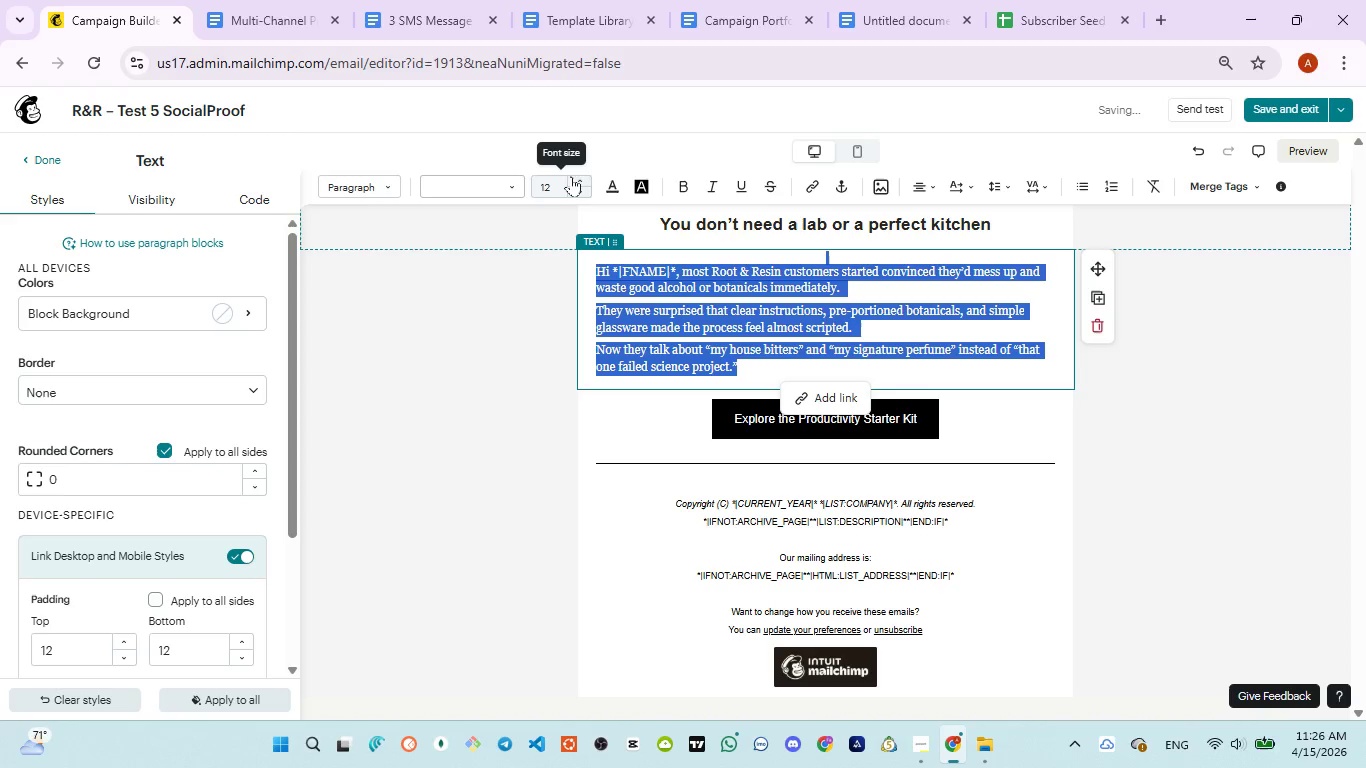 
left_click([575, 177])
 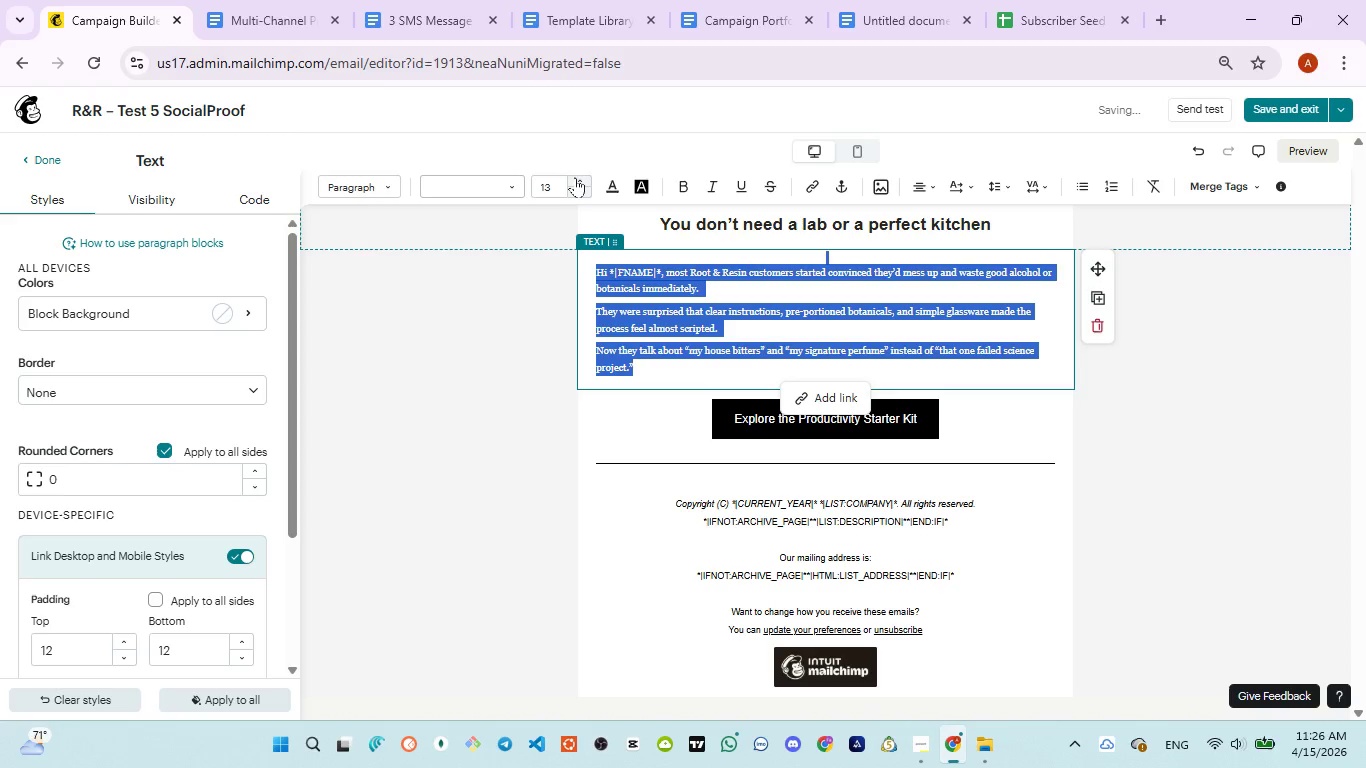 
left_click([575, 177])
 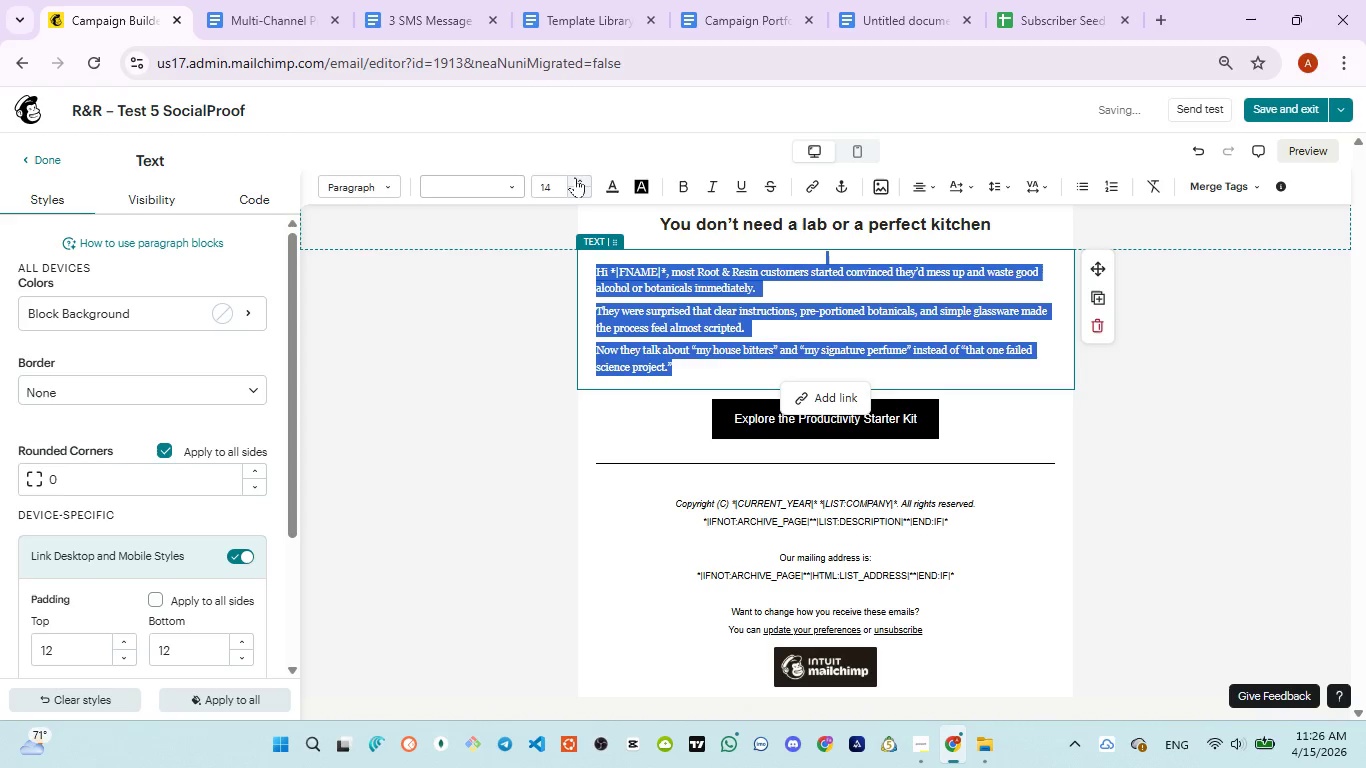 
left_click([575, 177])
 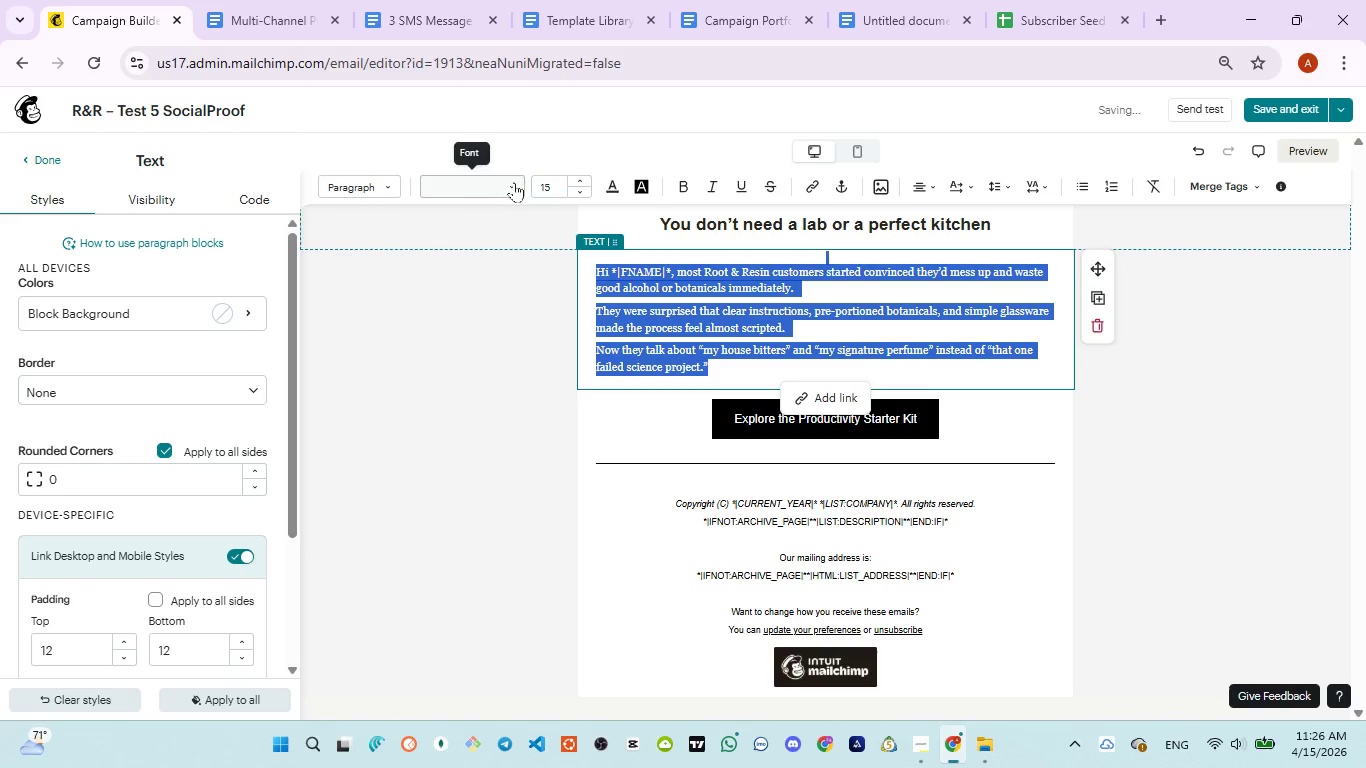 
left_click([514, 182])
 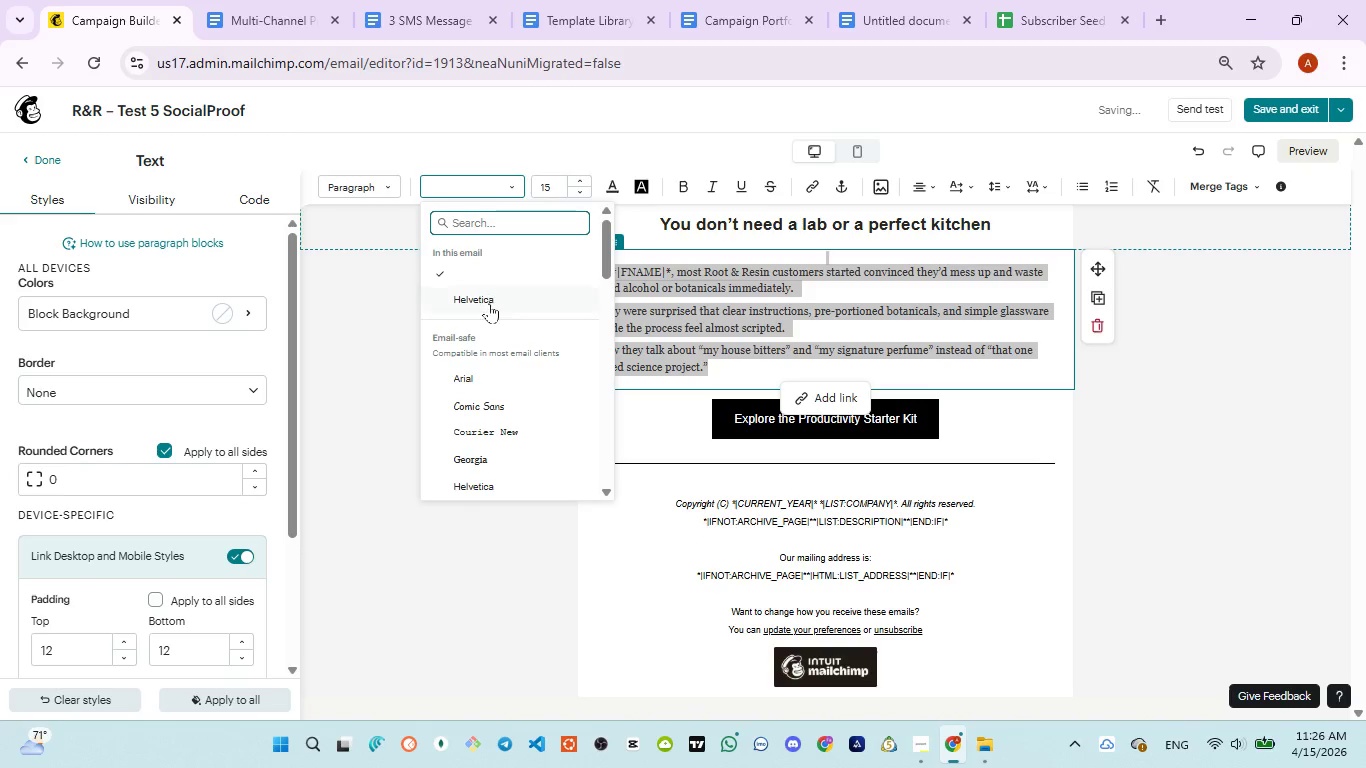 
left_click([489, 305])
 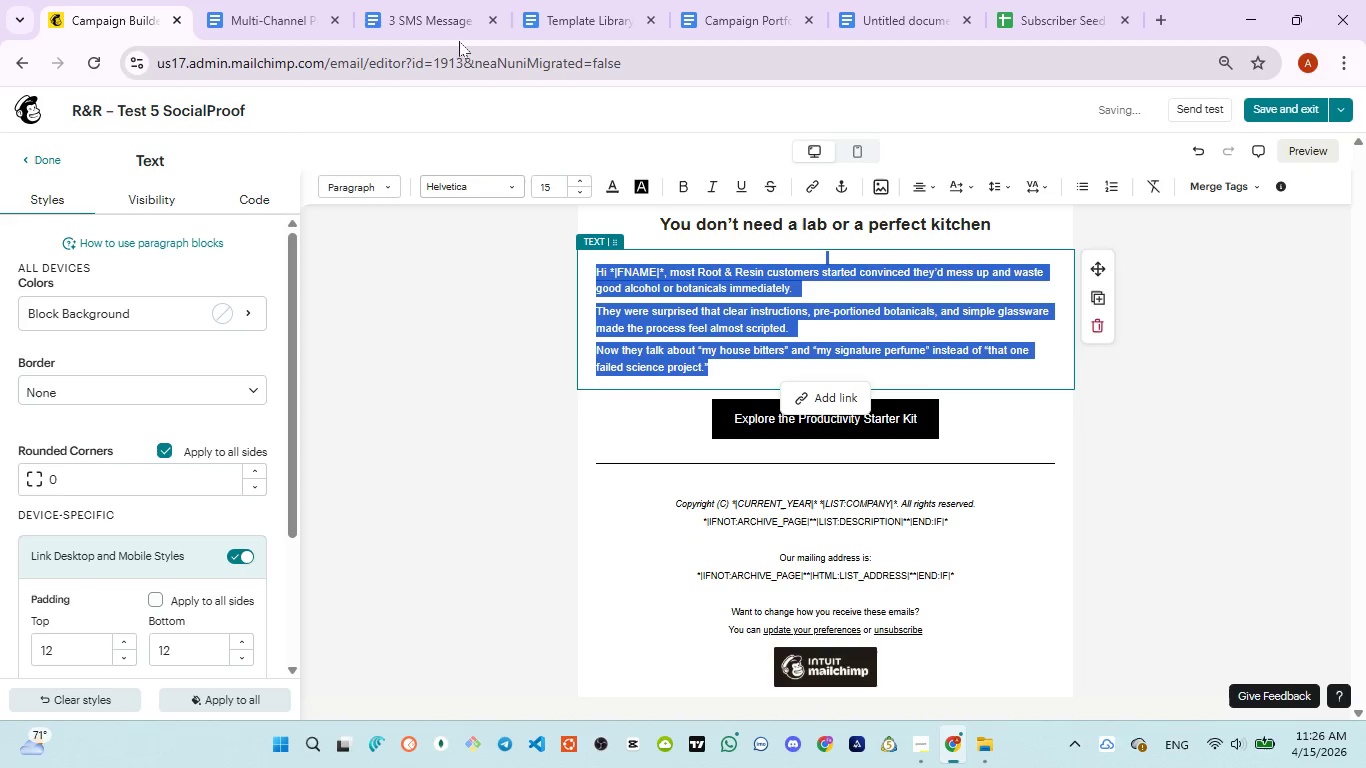 
left_click([446, 26])
 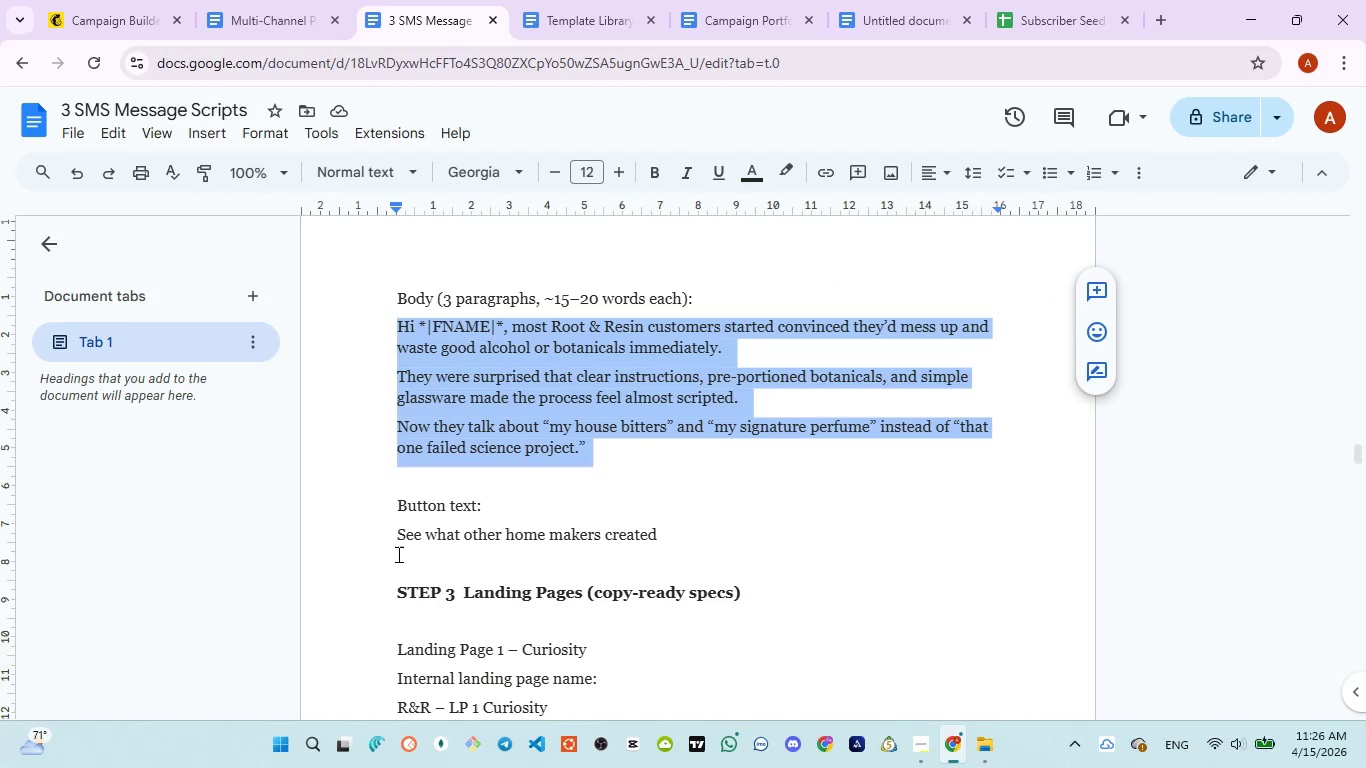 
left_click_drag(start_coordinate=[396, 544], to_coordinate=[673, 542])
 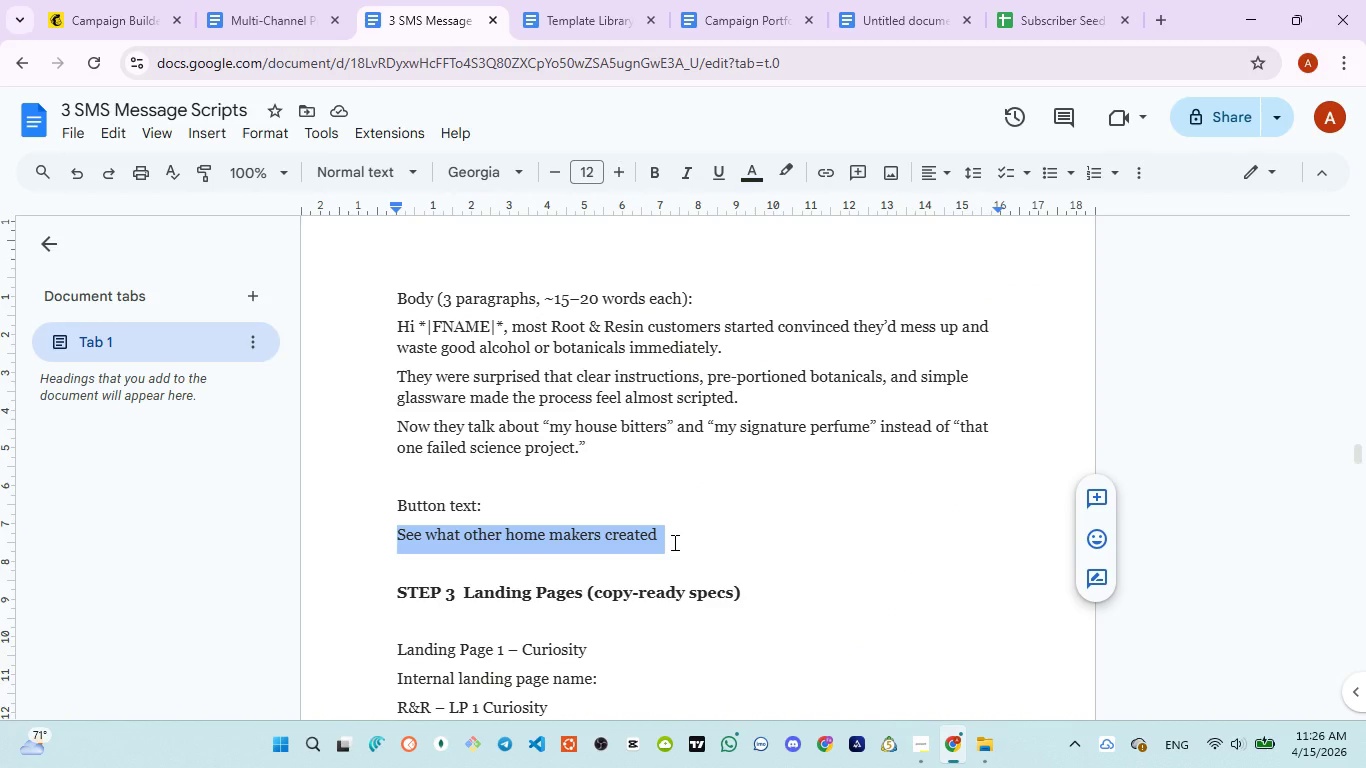 
hold_key(key=ControlLeft, duration=1.02)
 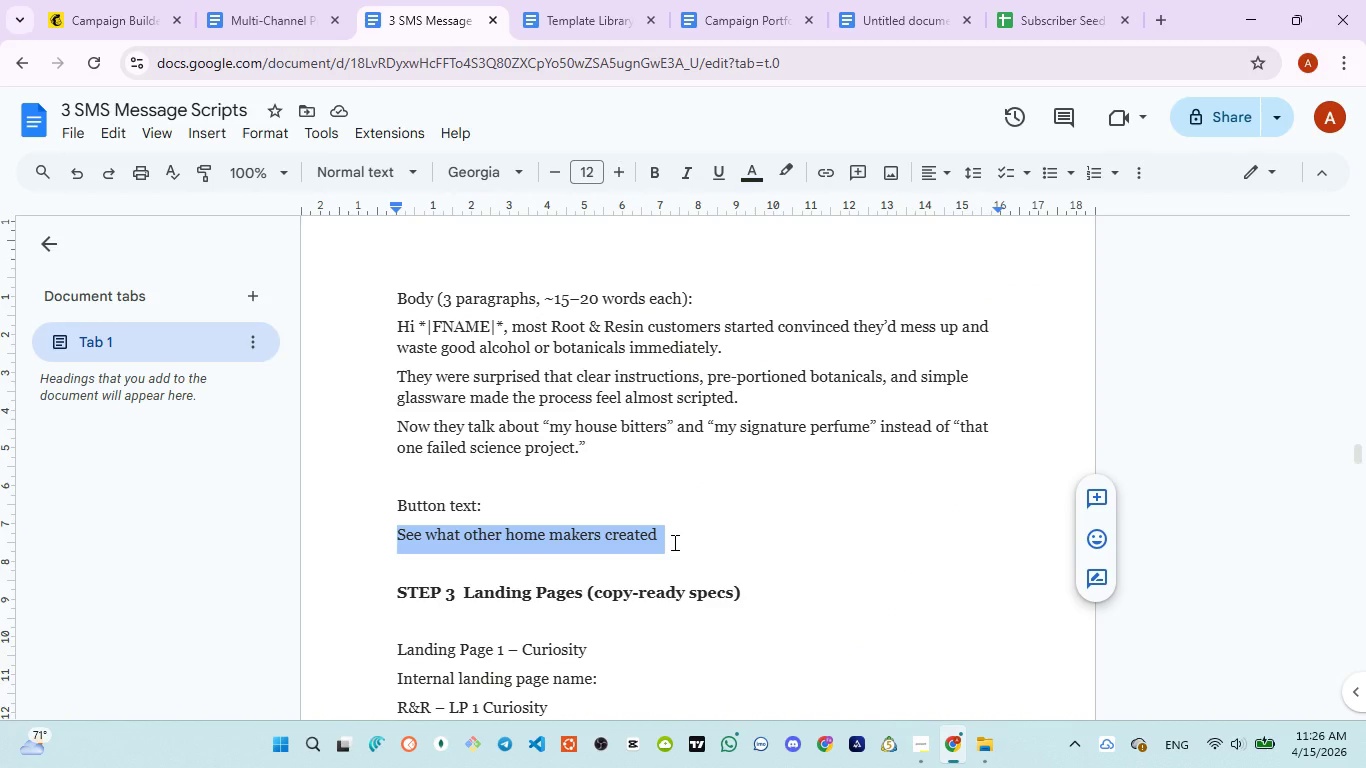 
hold_key(key=C, duration=0.31)
 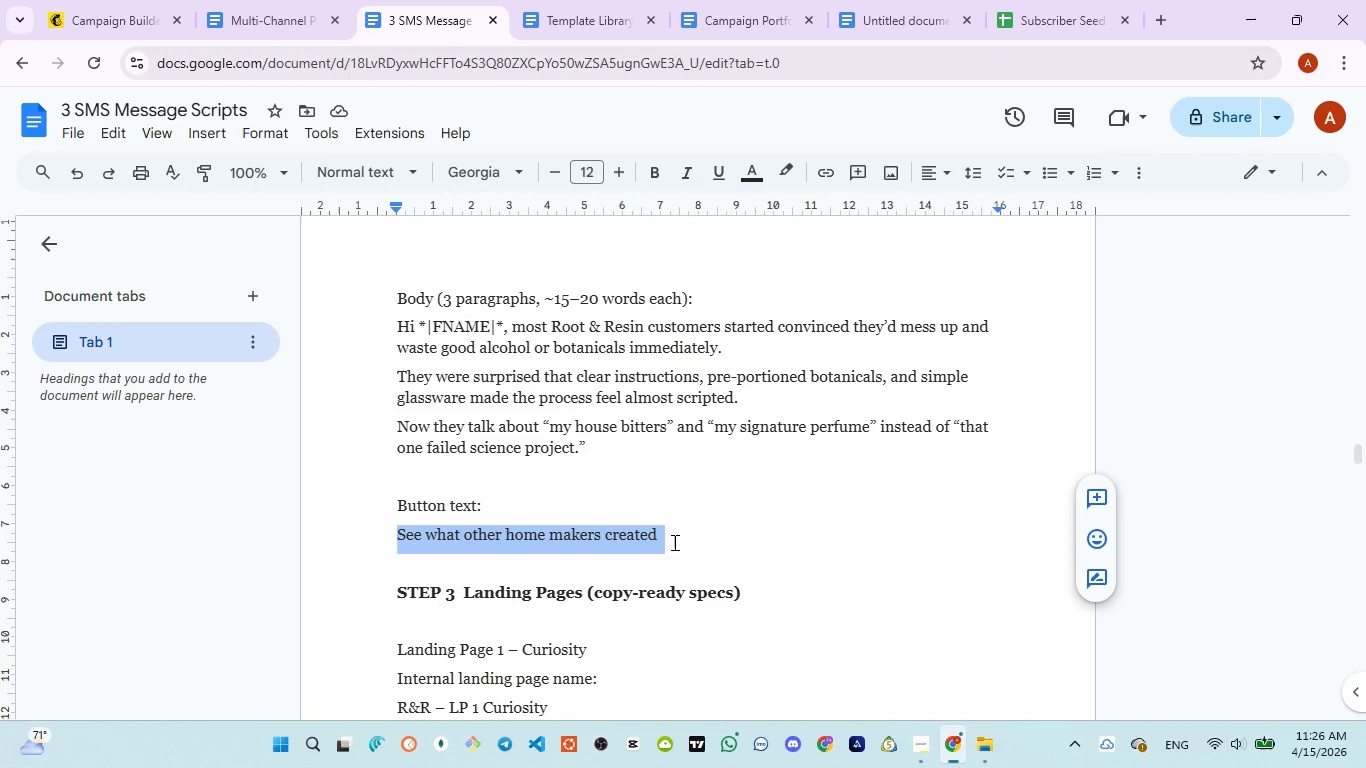 
key(Control+C)
 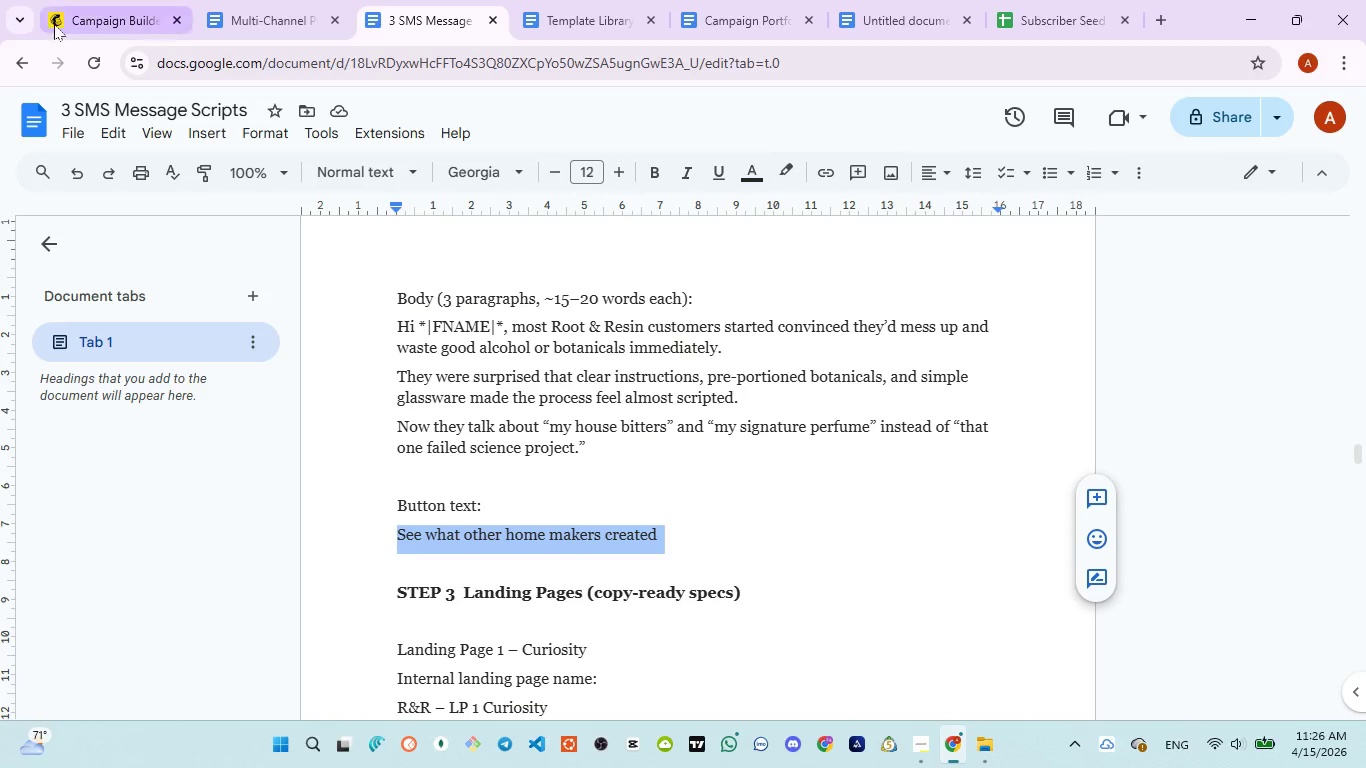 
left_click([79, 21])
 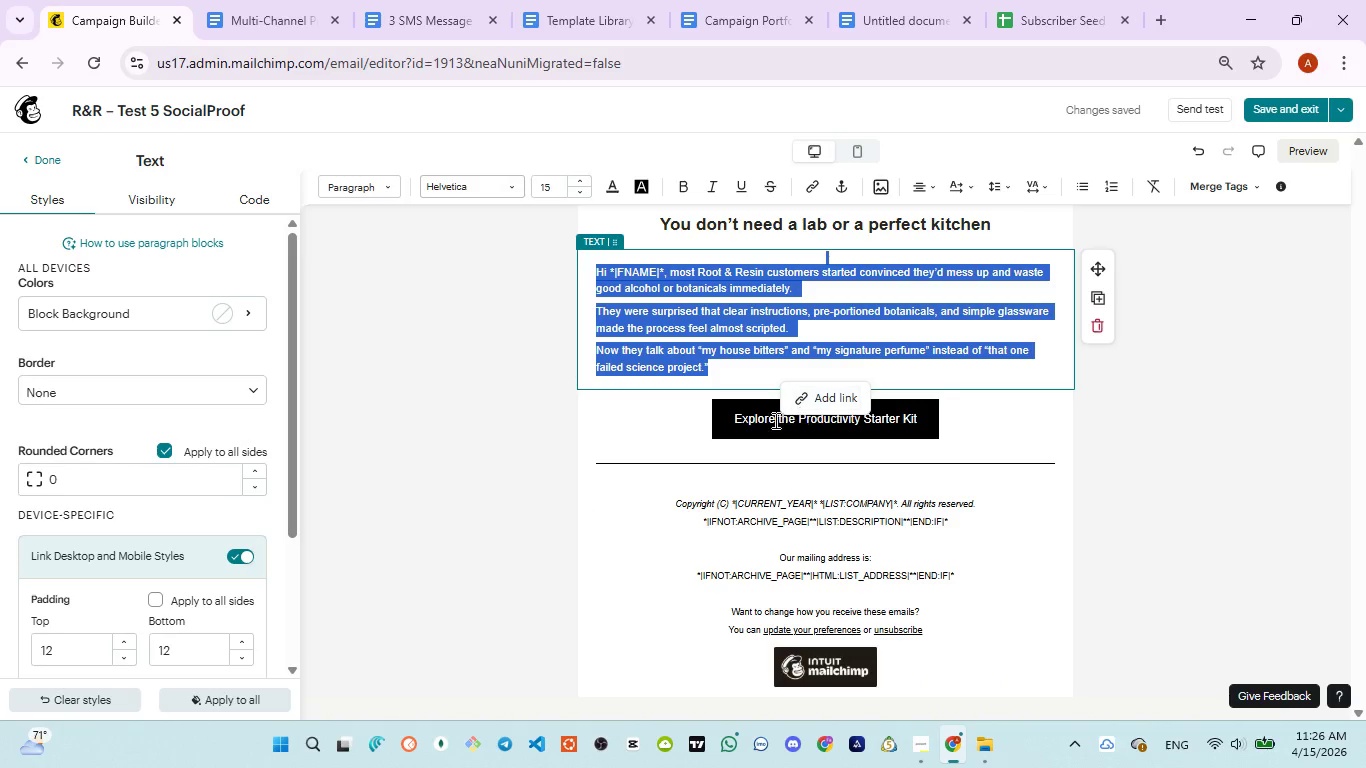 
left_click([768, 422])
 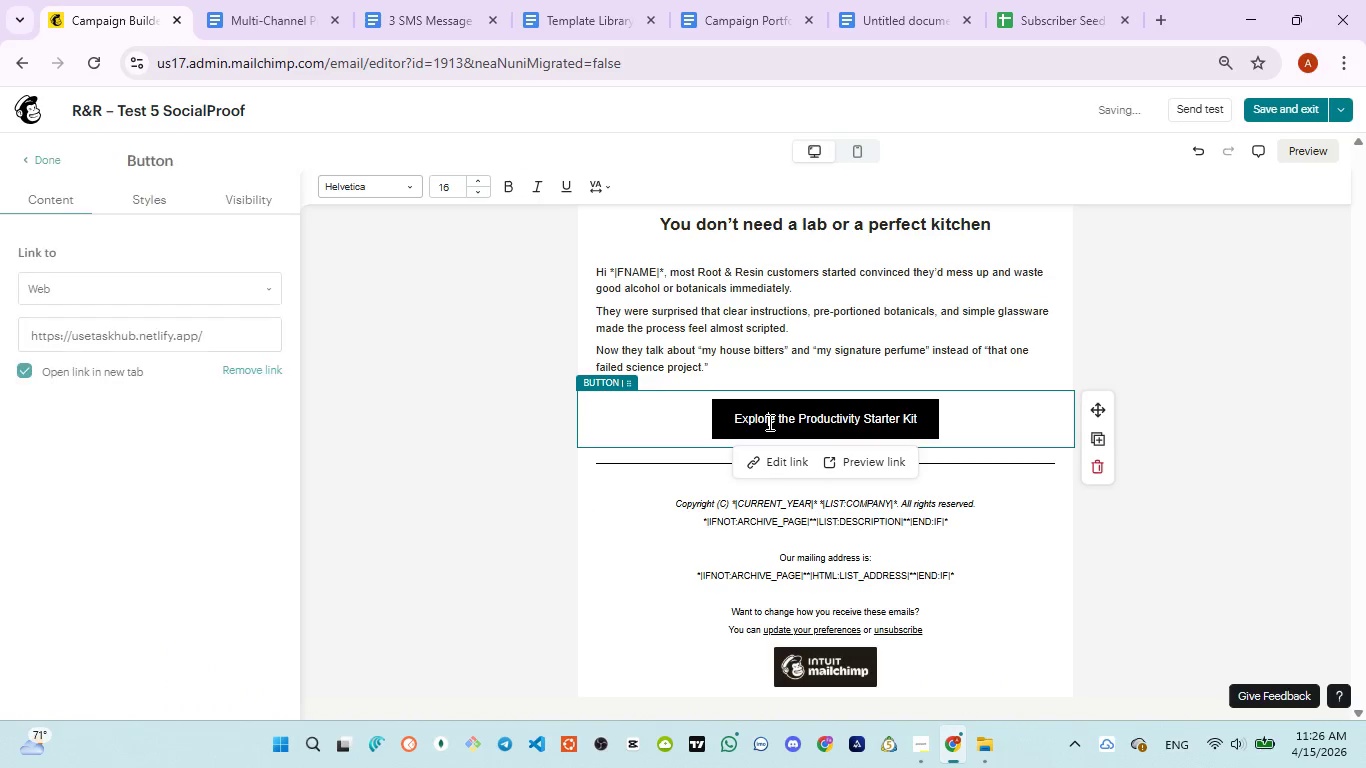 
key(Control+A)
 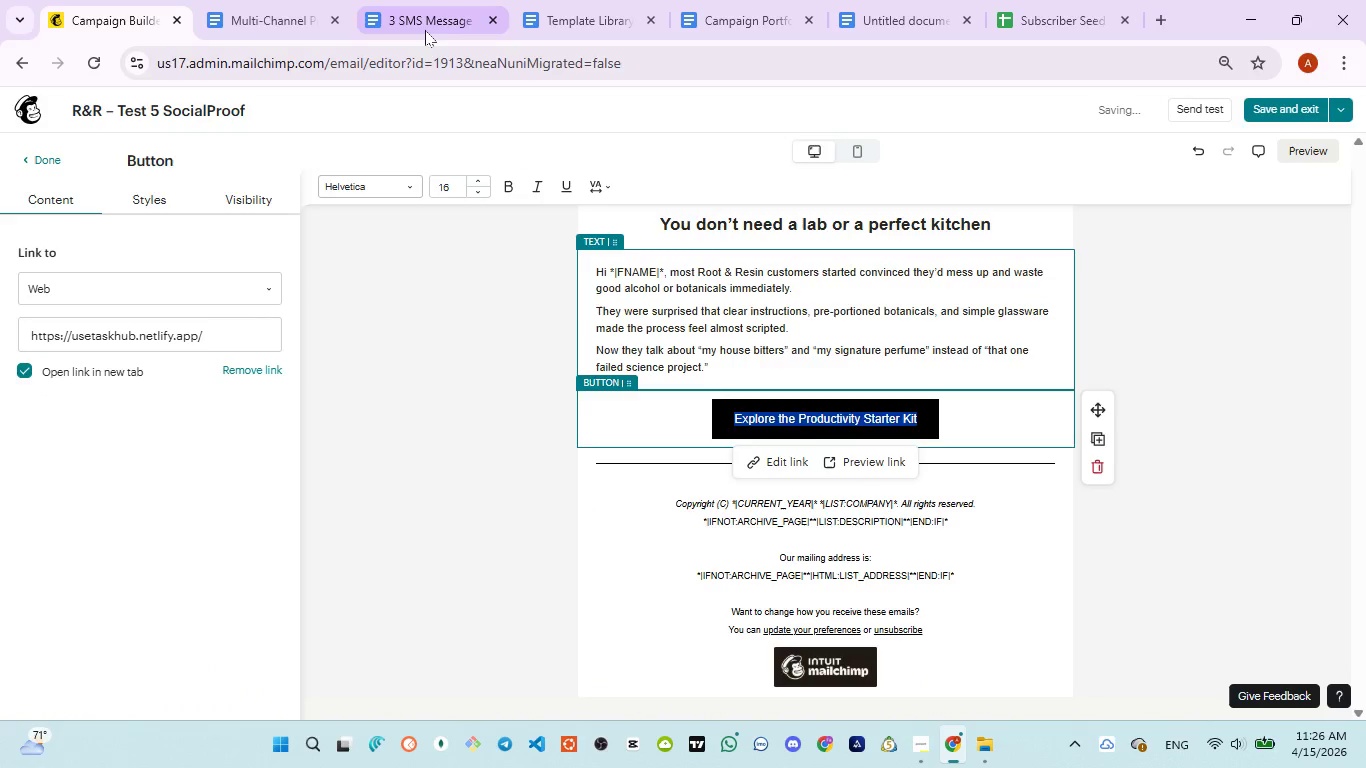 
left_click([425, 28])
 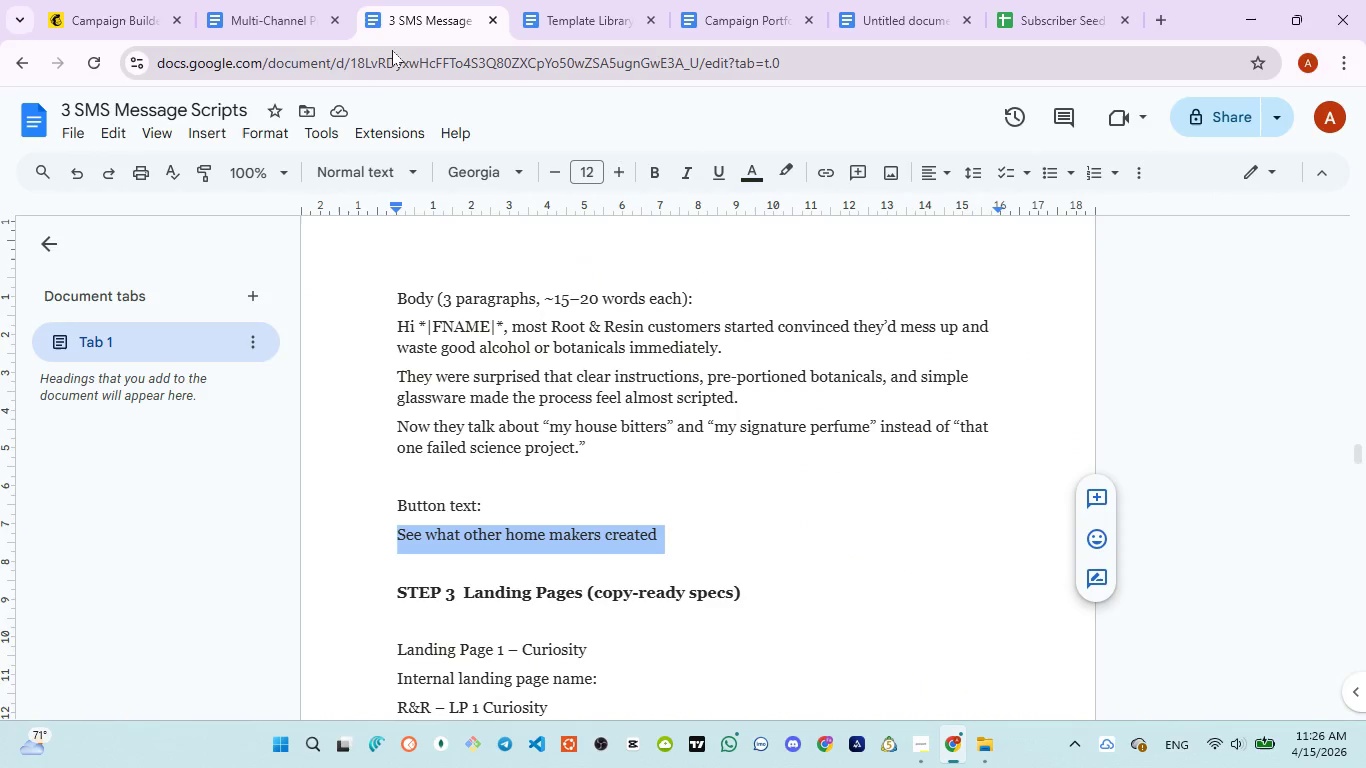 
mouse_move([143, 32])
 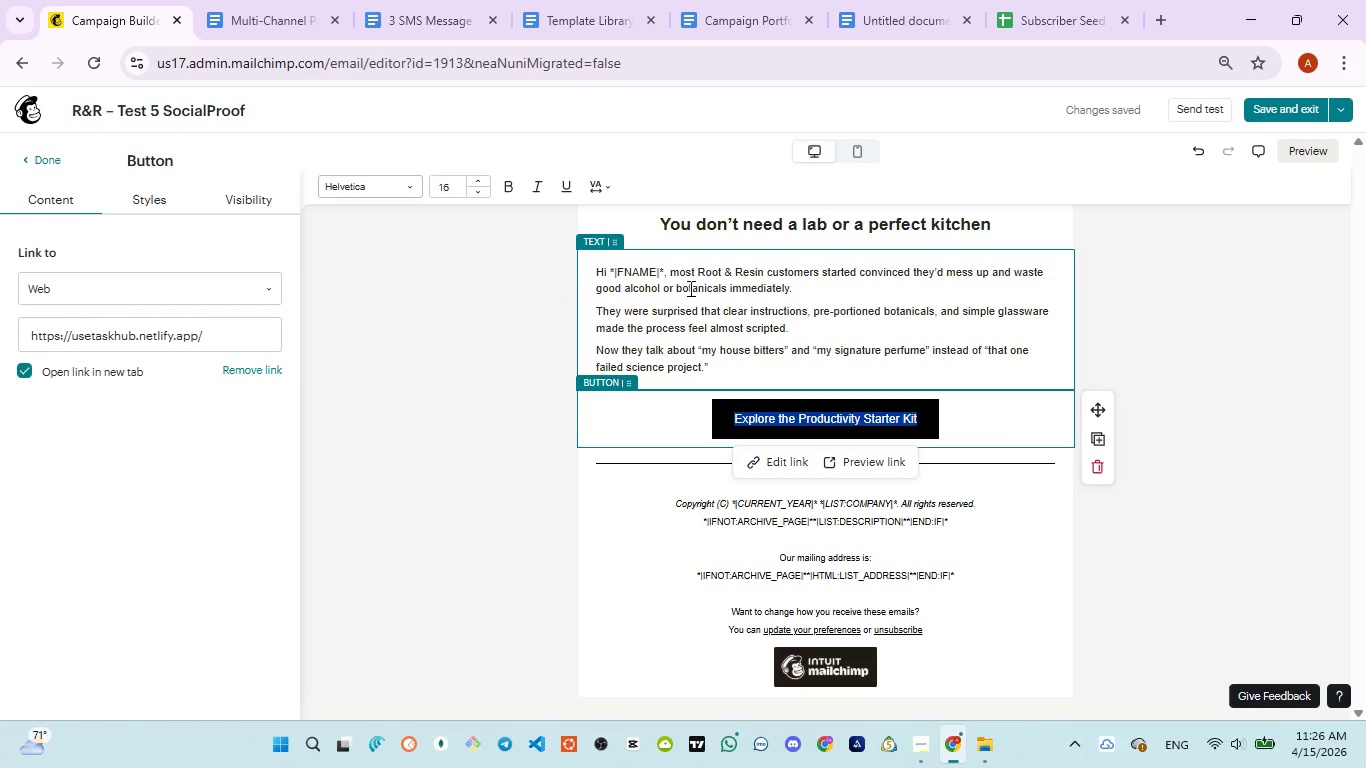 
type(See what other hoome)
key(Backspace)
key(Backspace)
key(Backspace)
key(Backspace)
type(ome)
 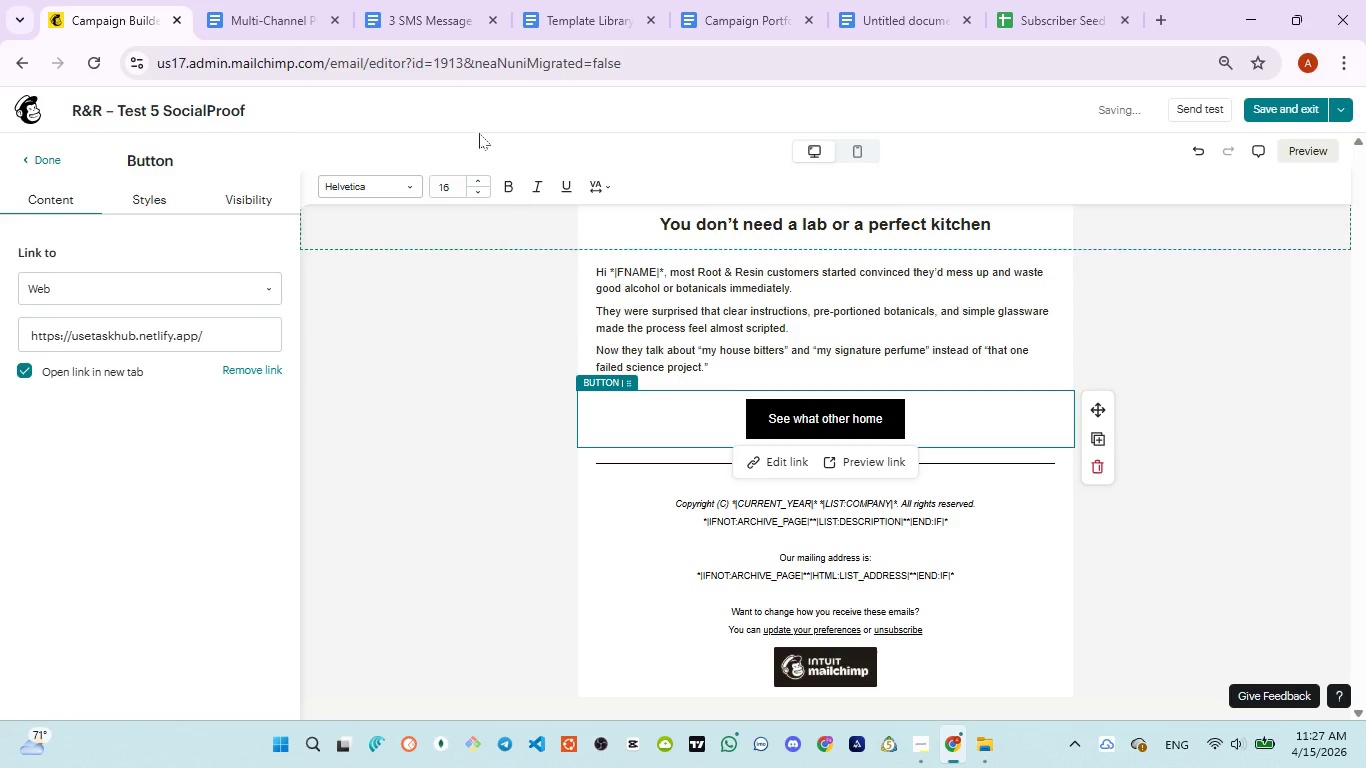 
left_click([421, 21])
 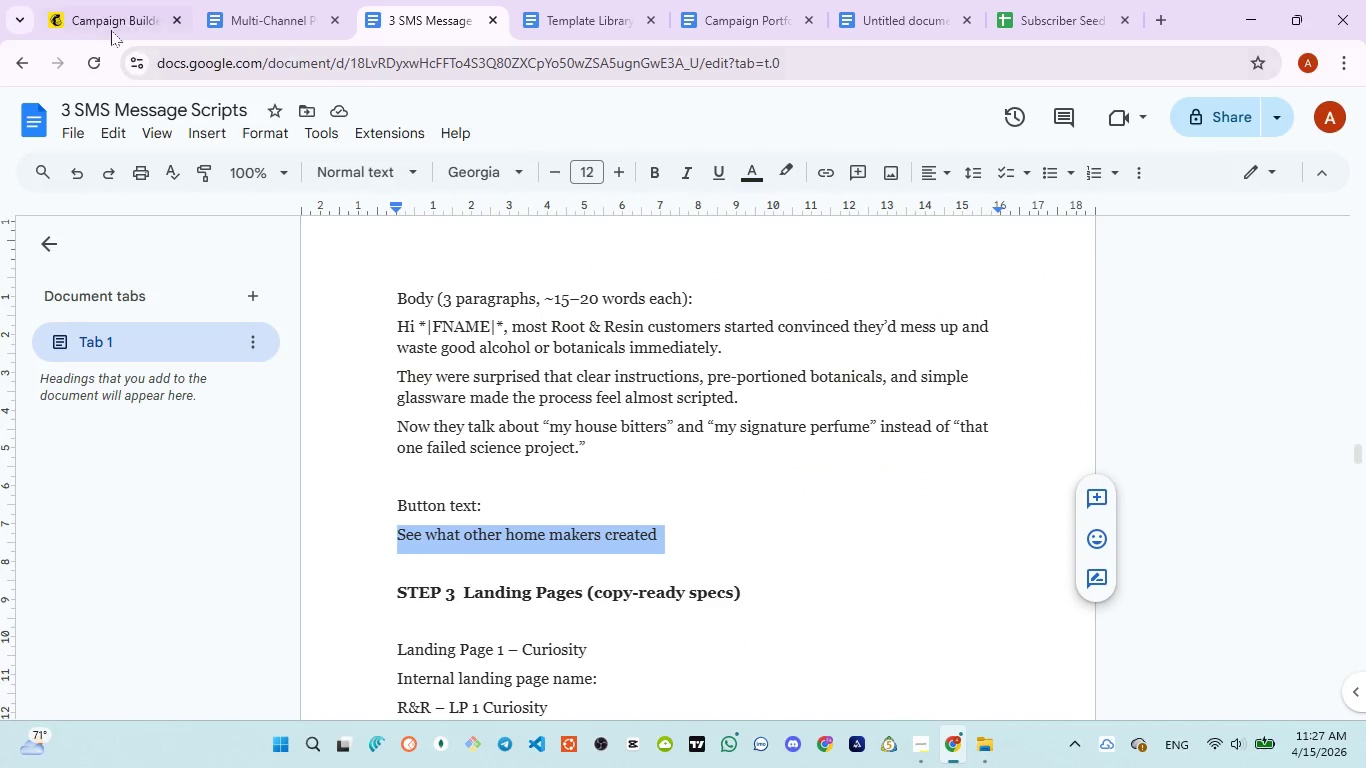 
left_click([109, 28])
 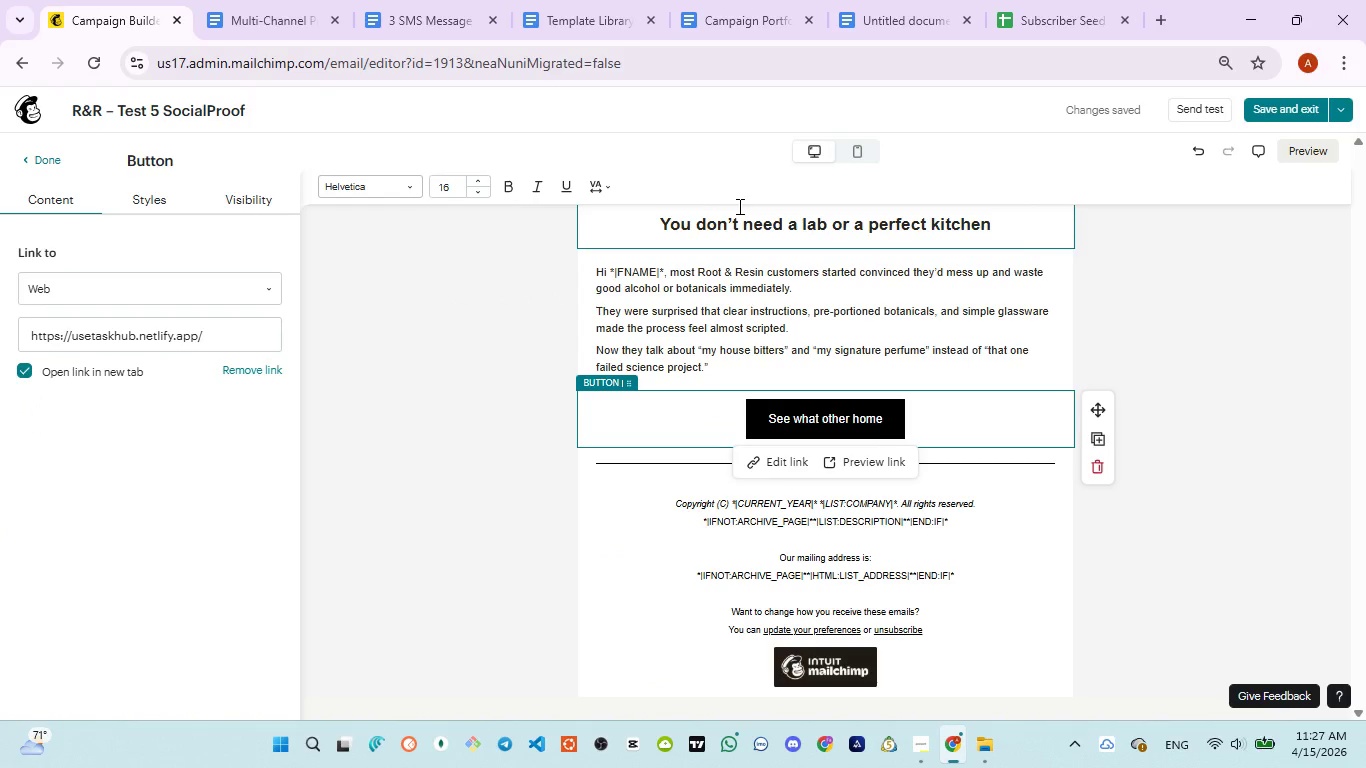 
type( makers created)
 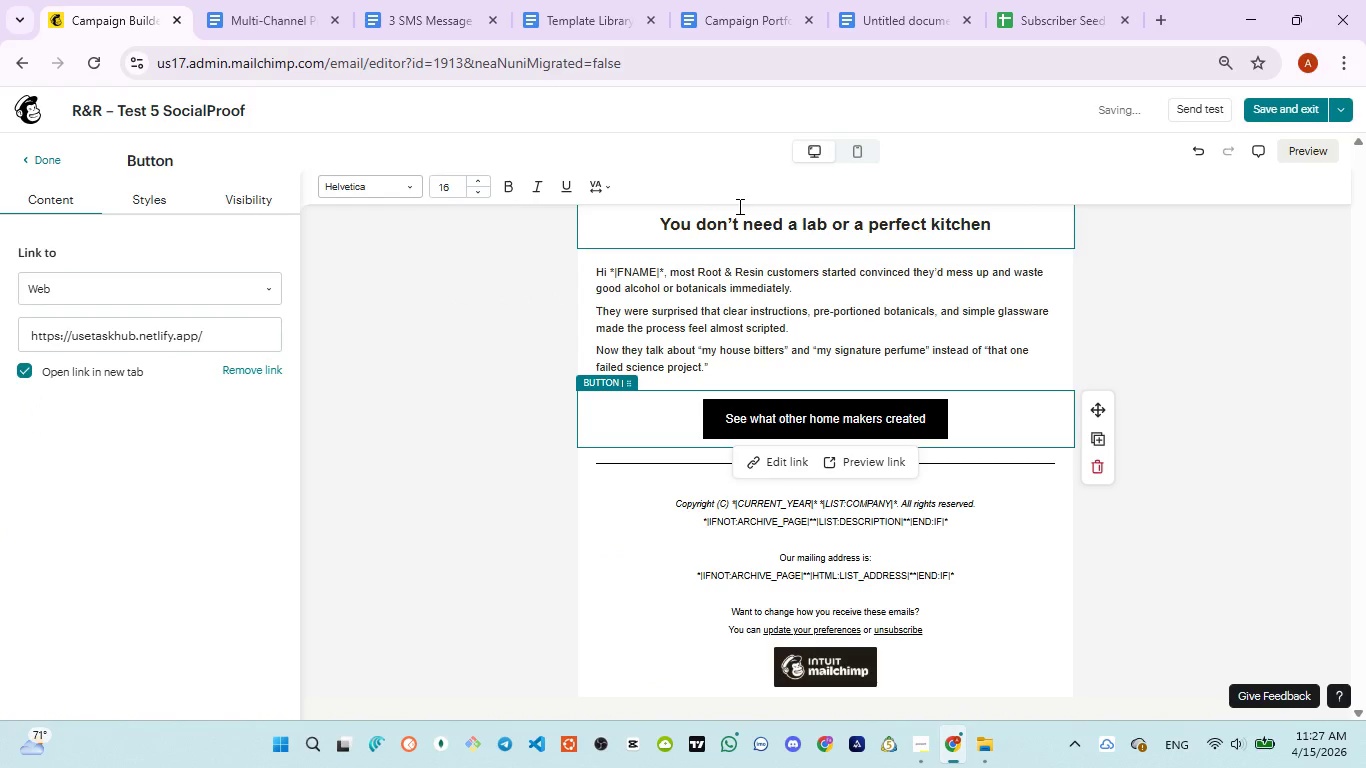 
key(Control+ControlLeft)
 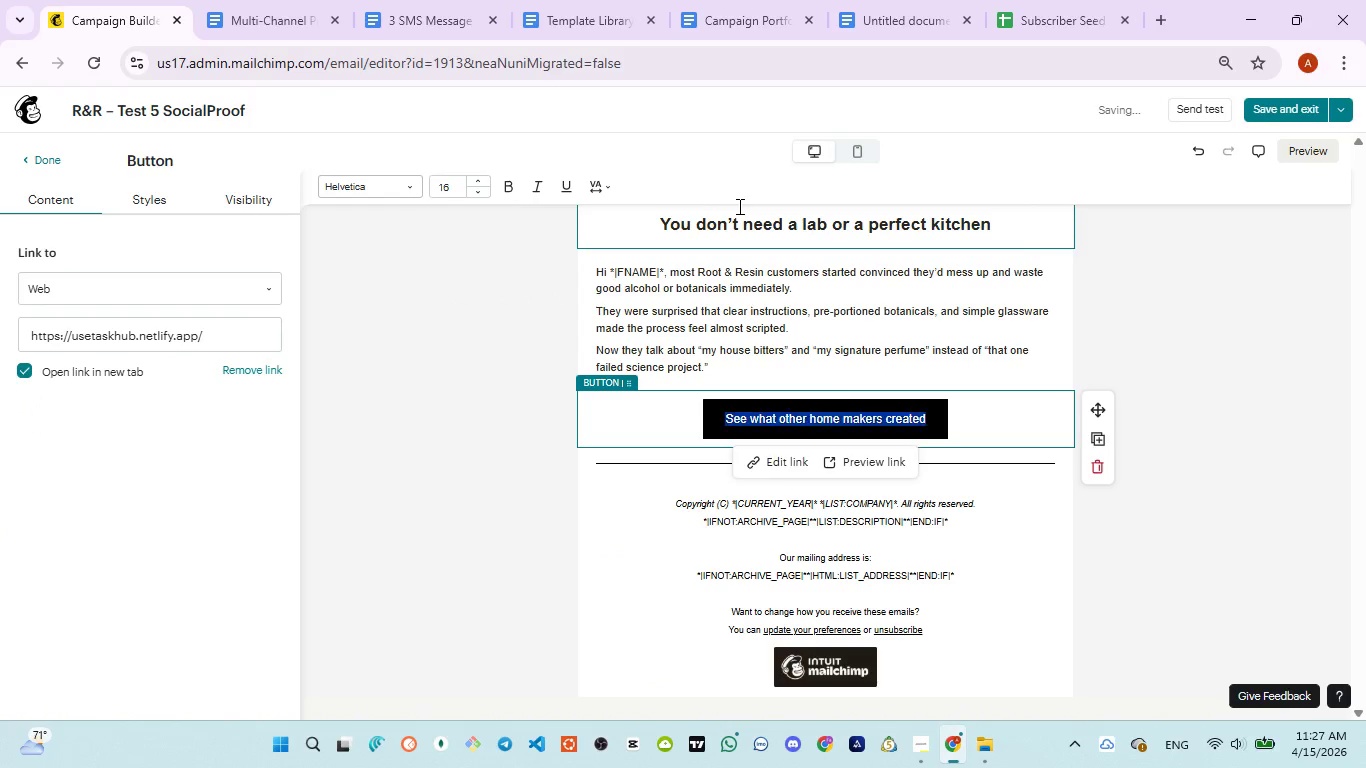 
key(Control+A)
 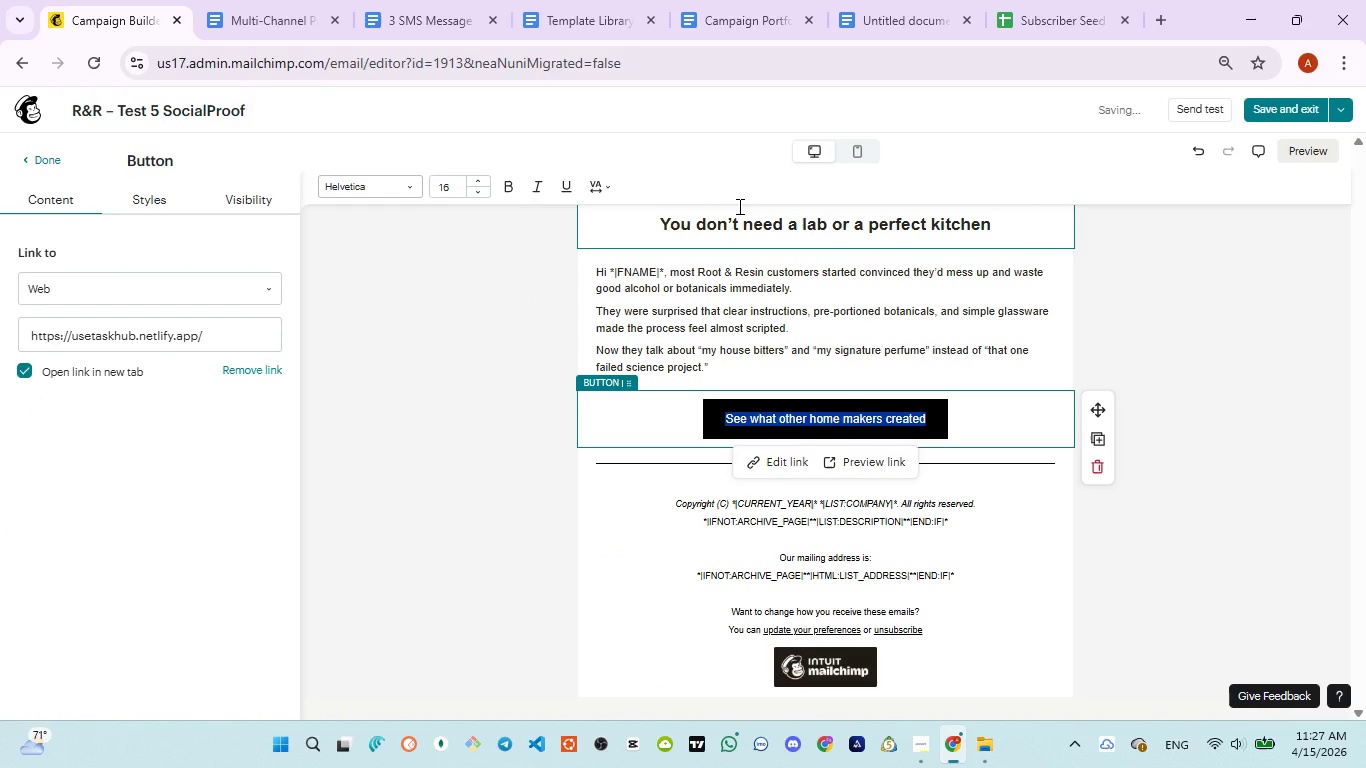 
key(Control+ControlLeft)
 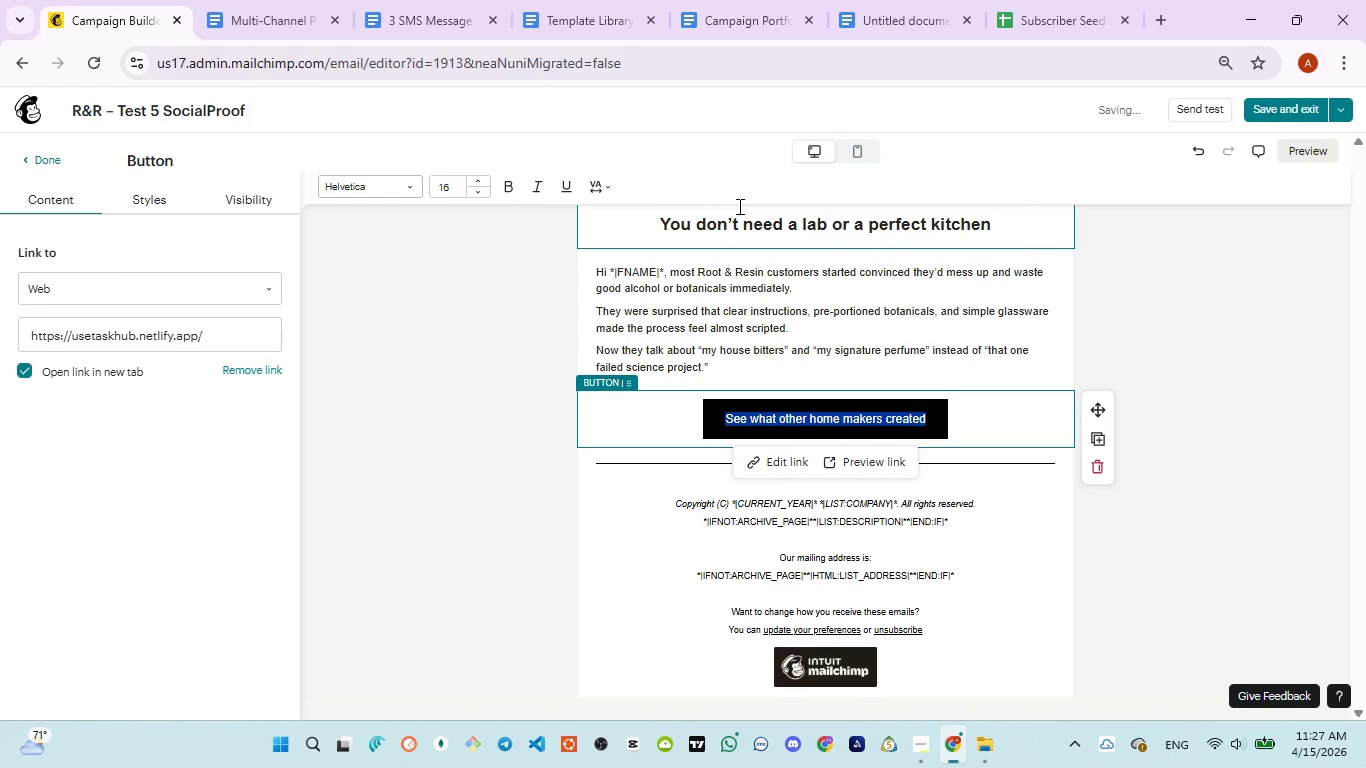 
key(Control+V)
 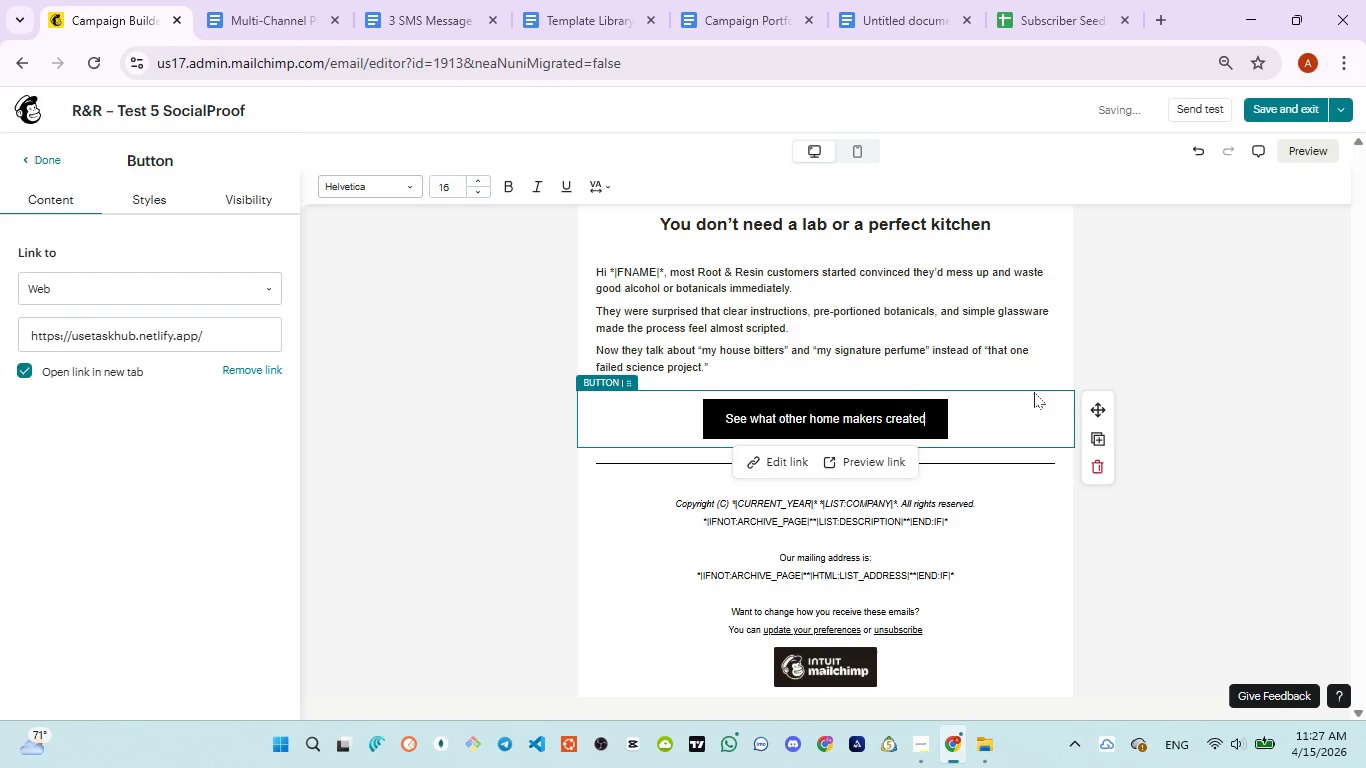 
left_click([1034, 392])
 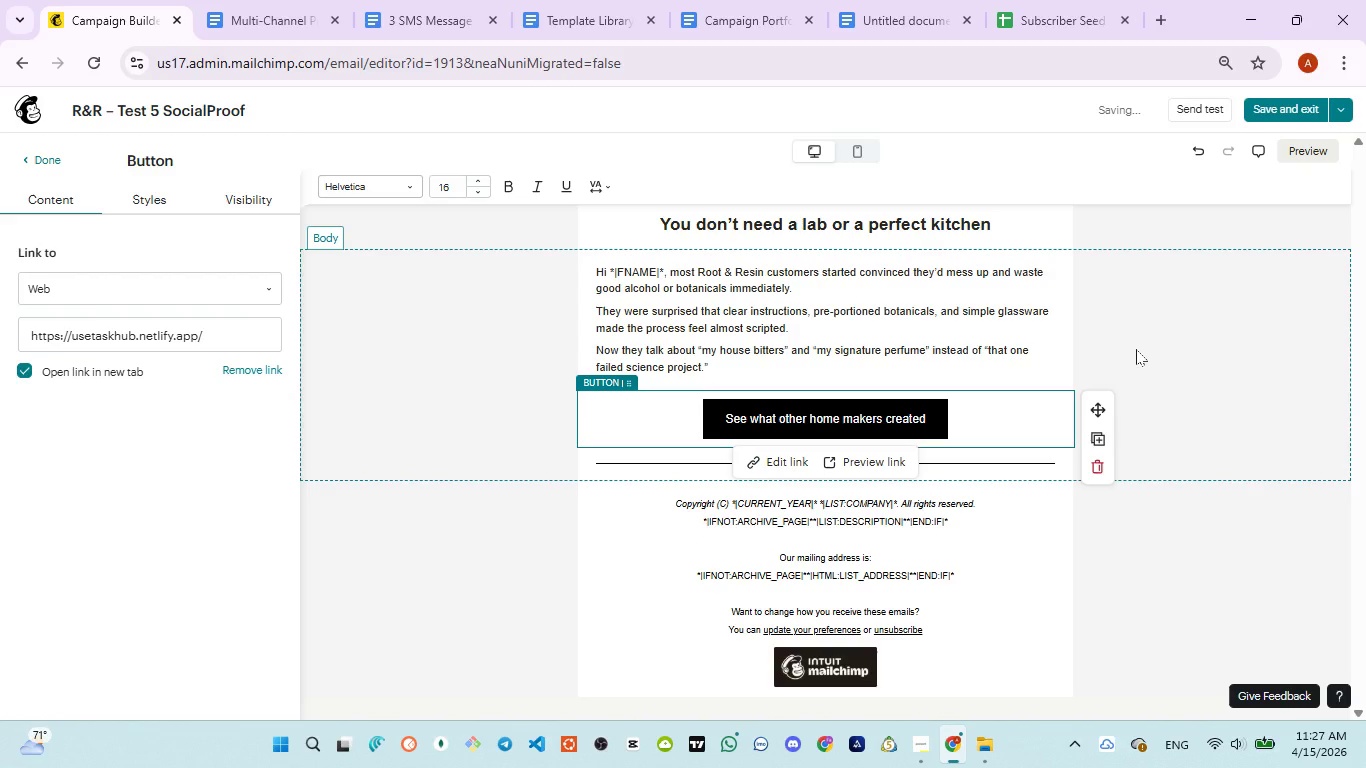 
left_click([1136, 349])
 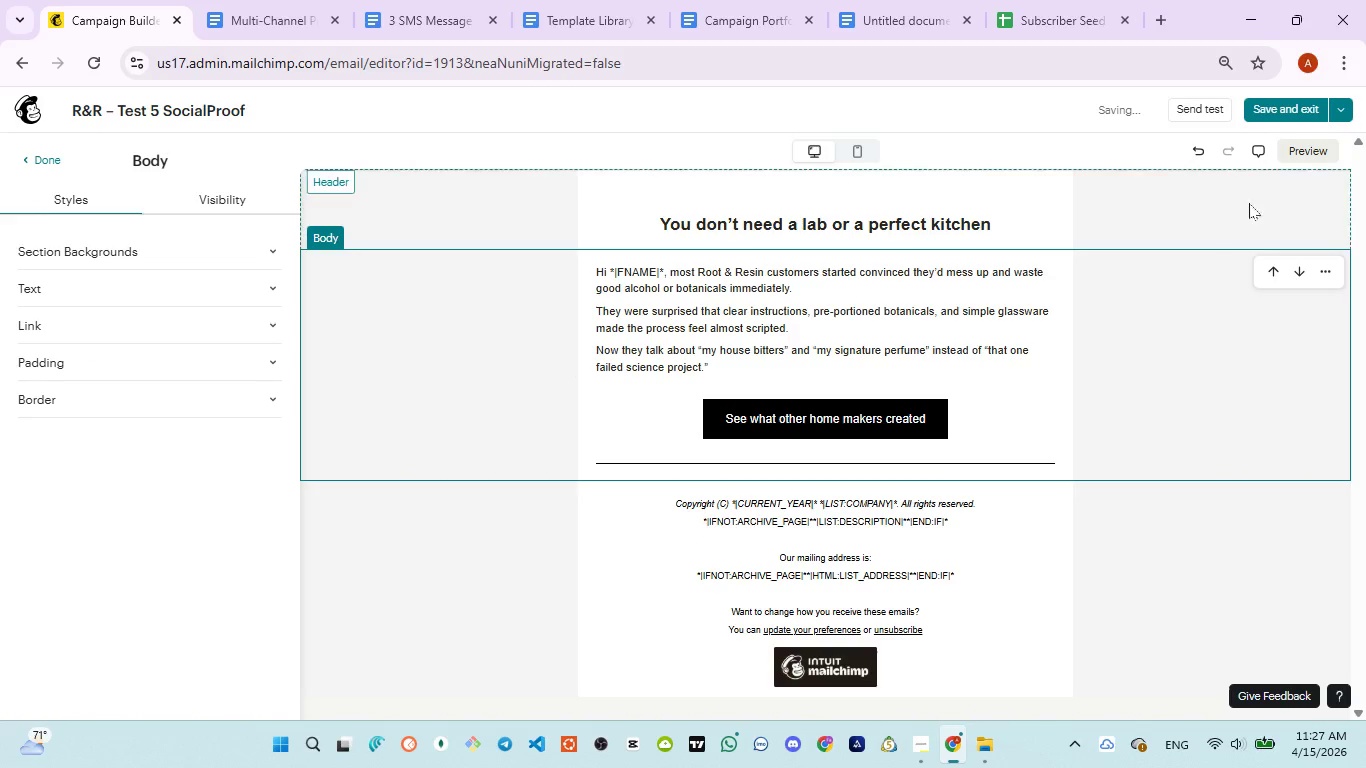 
left_click([1308, 153])
 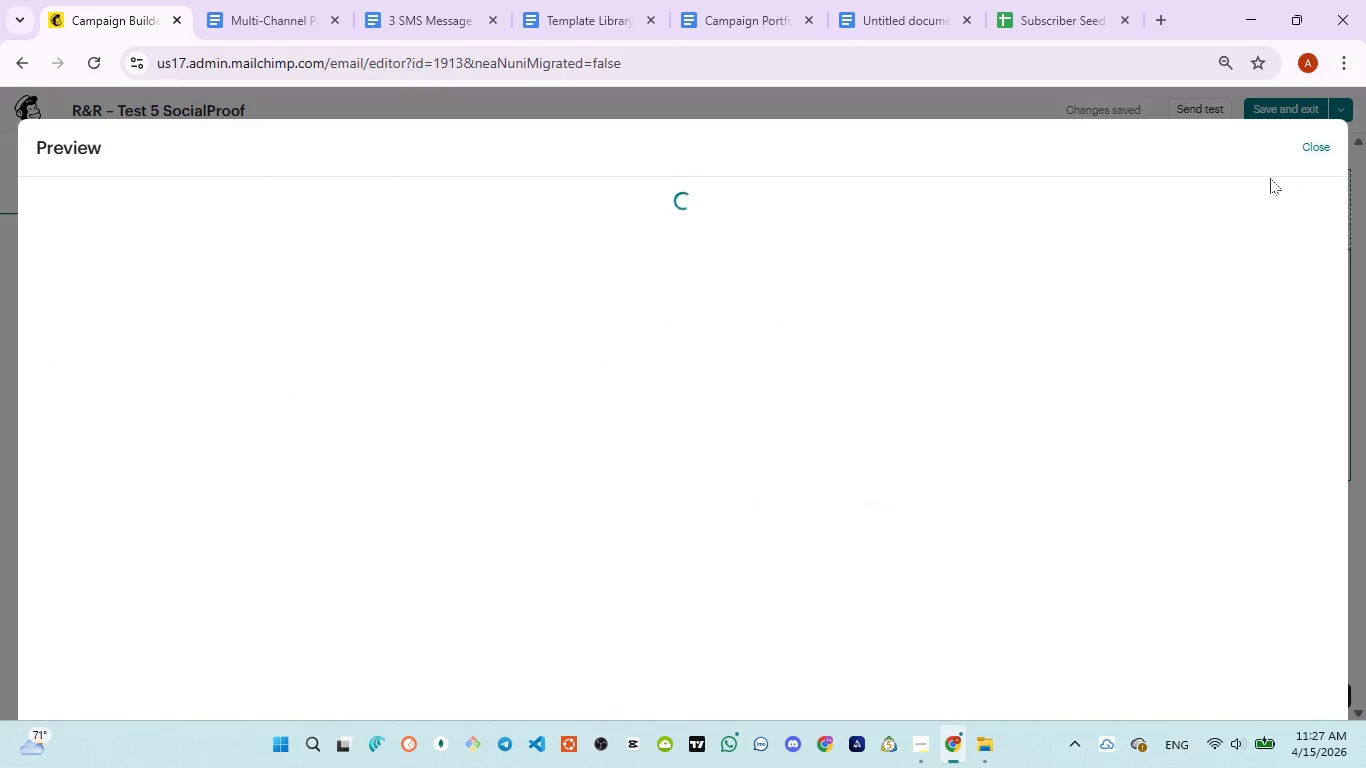 
mouse_move([1089, 223])
 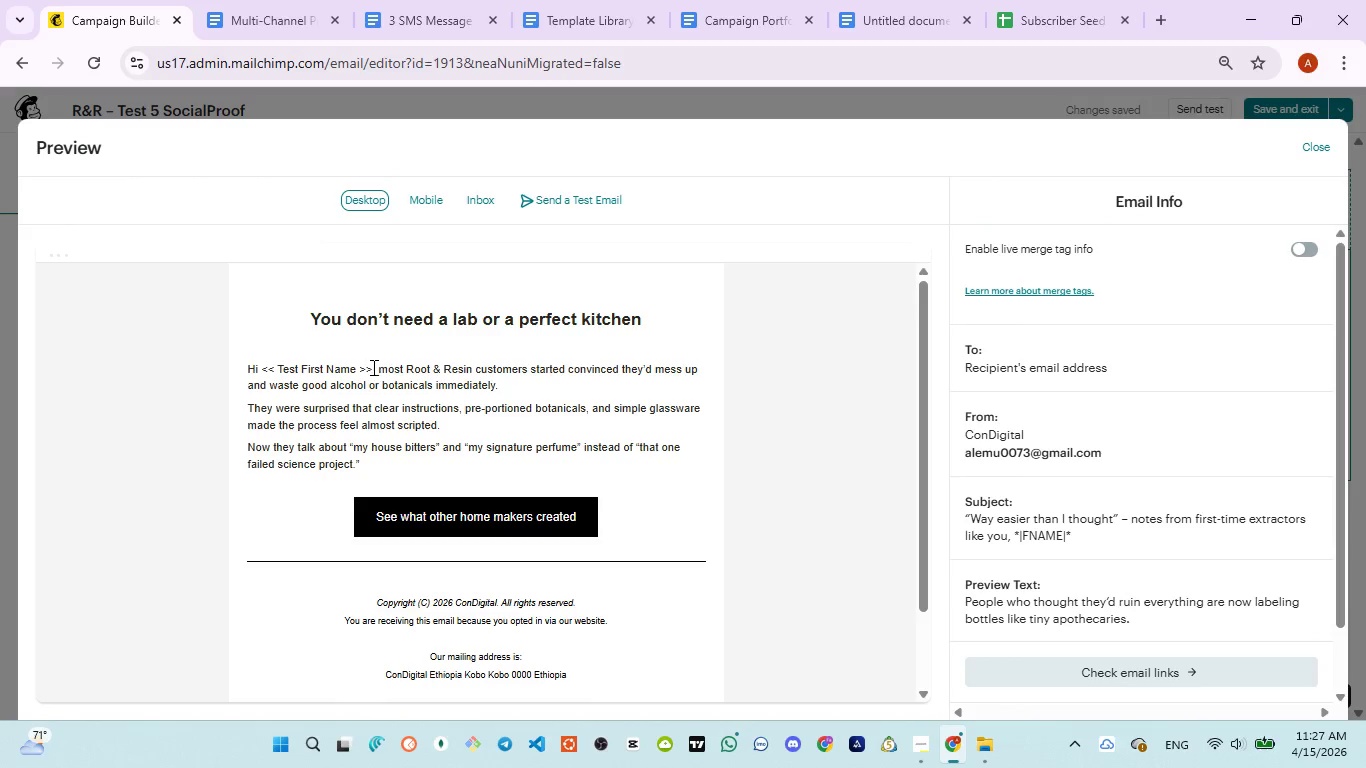 
left_click_drag(start_coordinate=[375, 370], to_coordinate=[248, 372])
 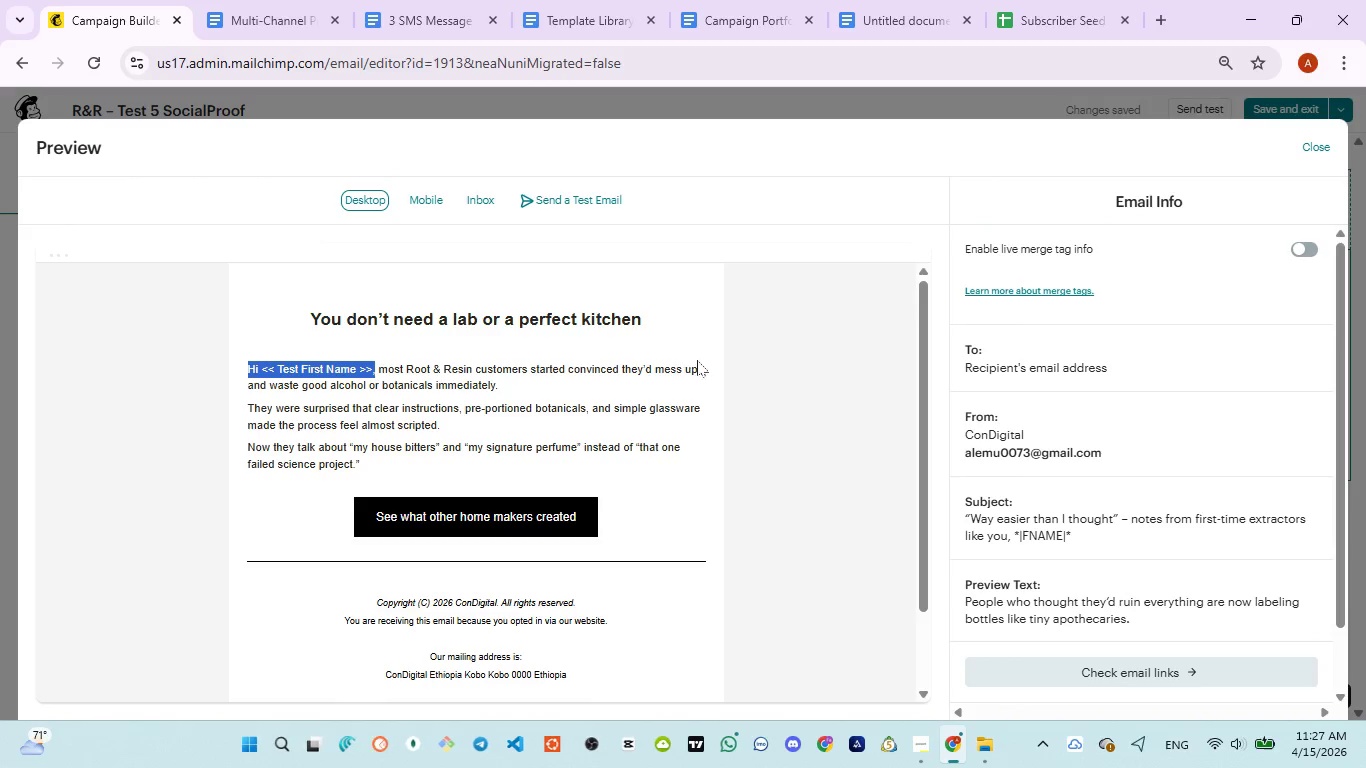 
scroll: coordinate [712, 377], scroll_direction: none, amount: 0.0
 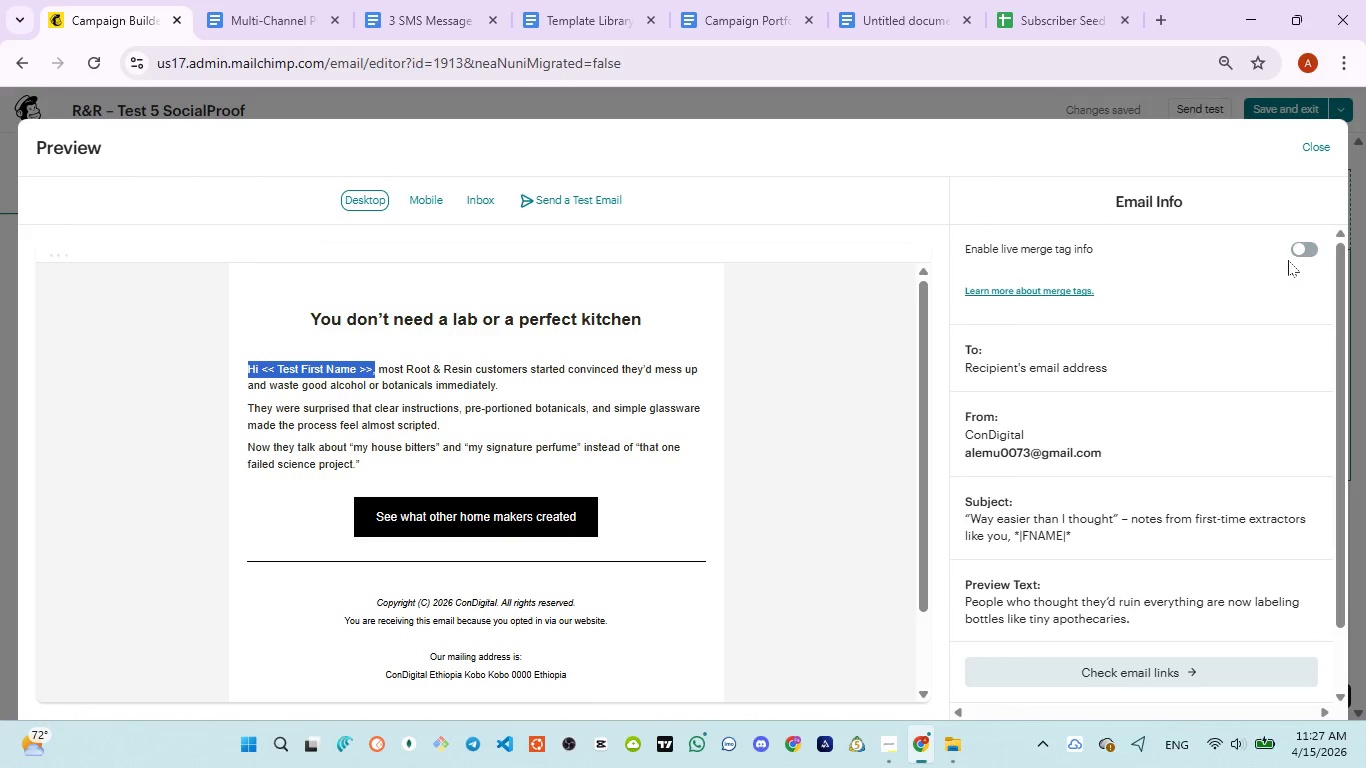 
left_click([1312, 252])
 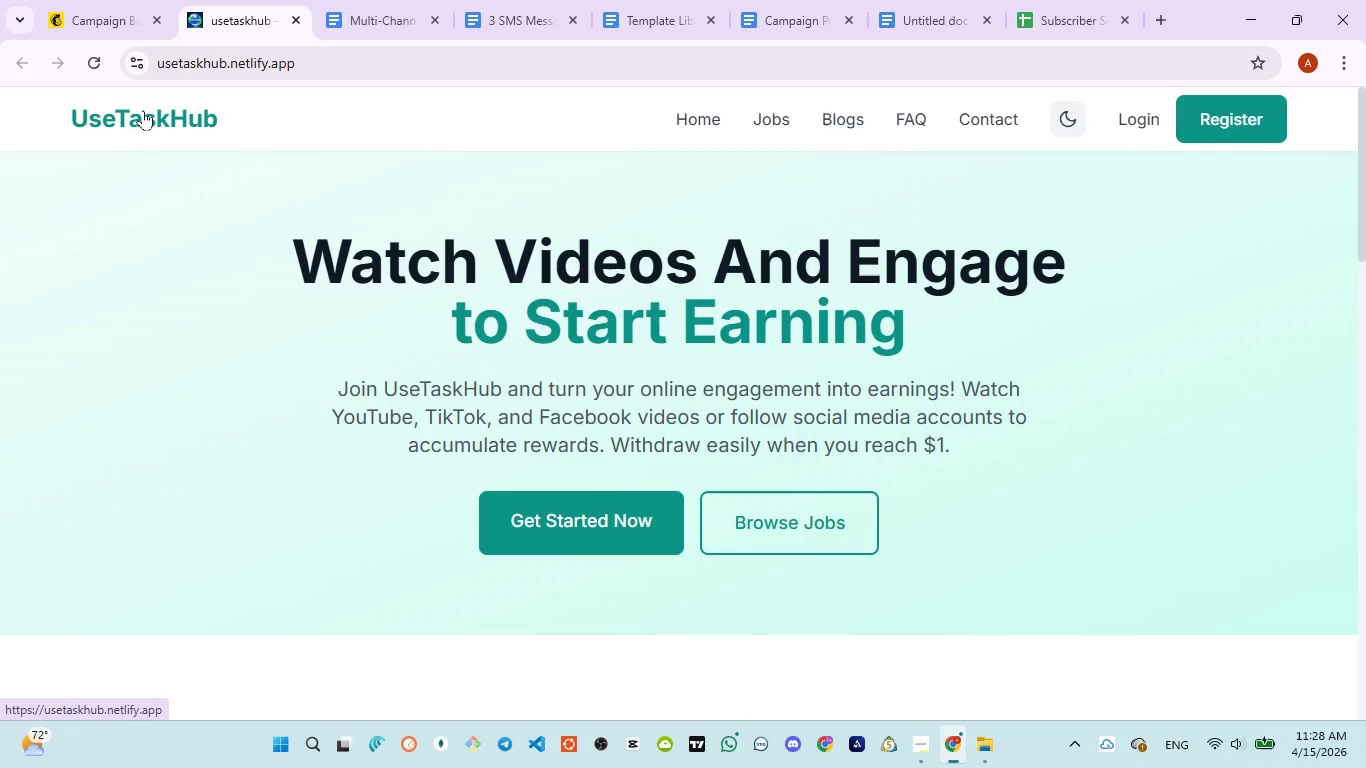 
wait(49.58)
 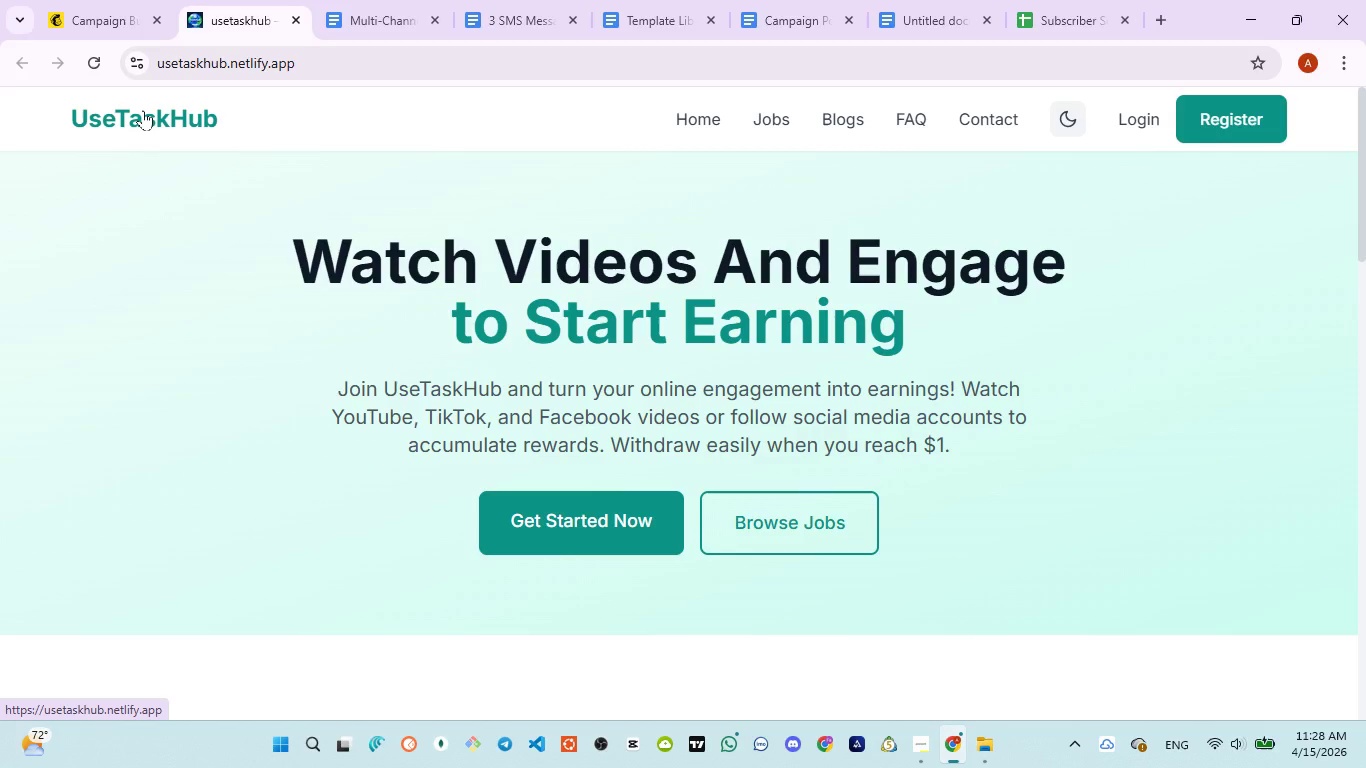 
left_click([427, 203])
 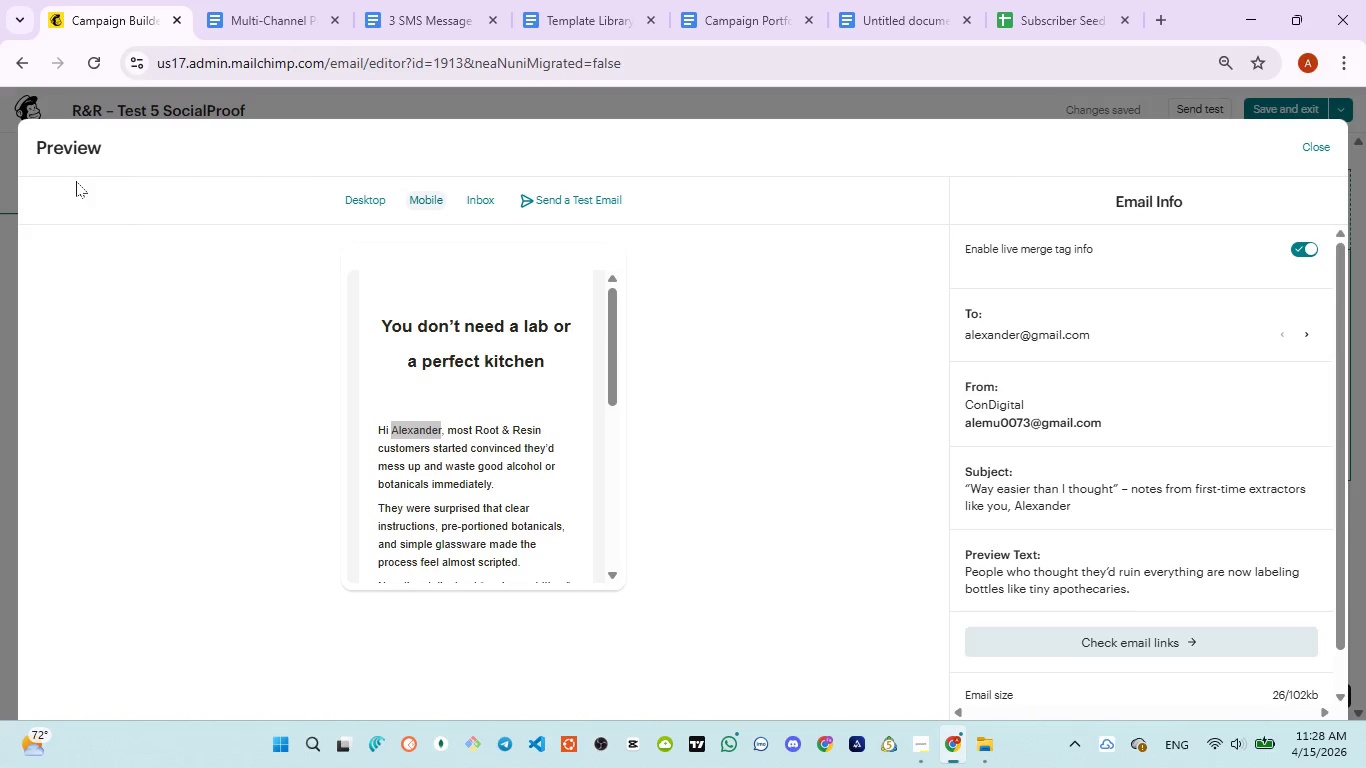 
wait(14.45)
 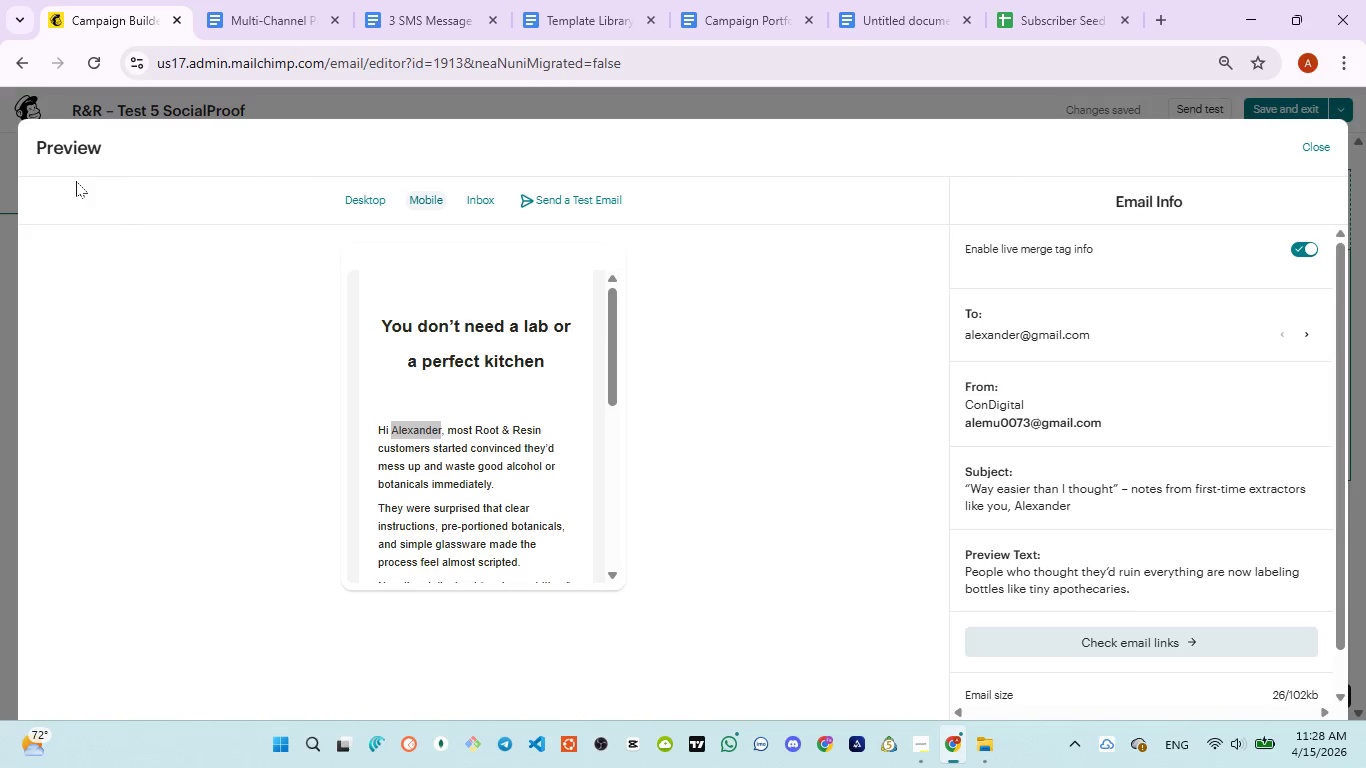 
left_click_drag(start_coordinate=[614, 378], to_coordinate=[596, 481])
 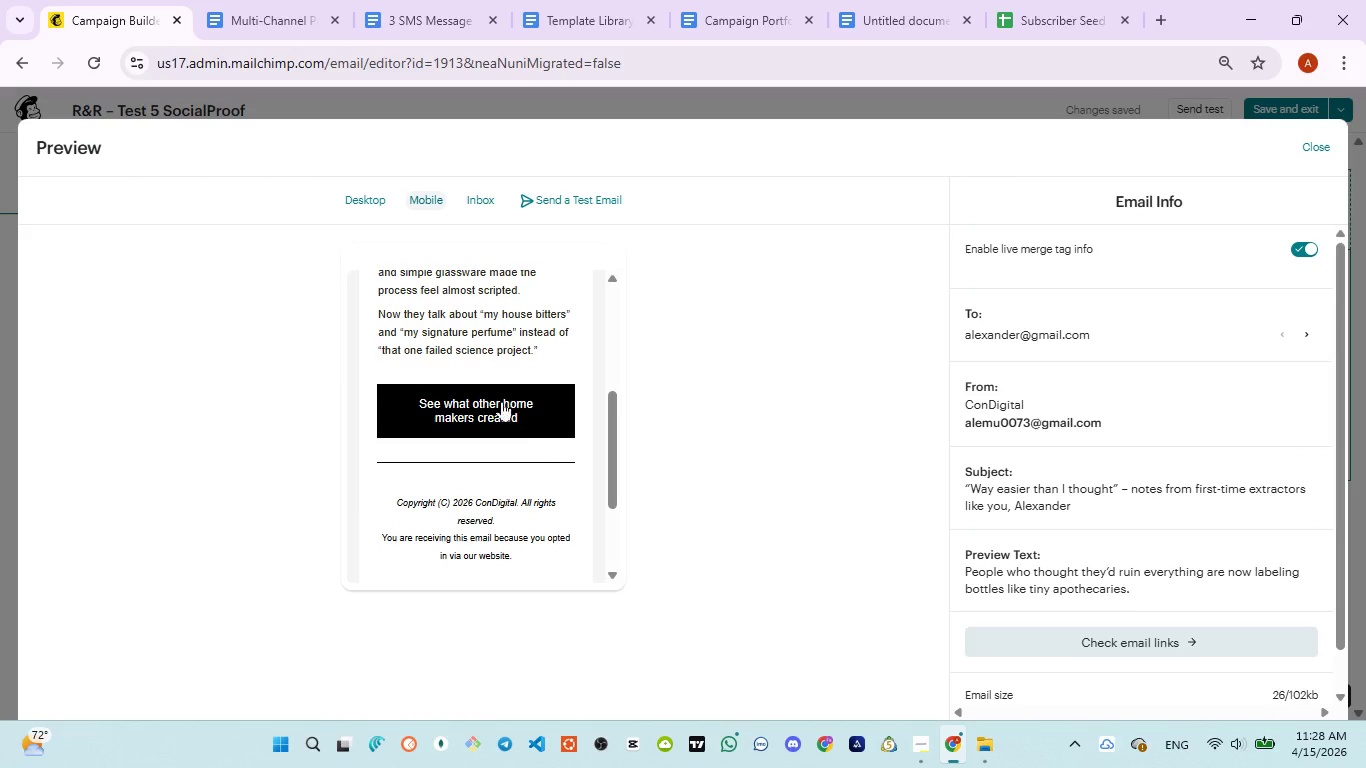 
left_click([501, 394])
 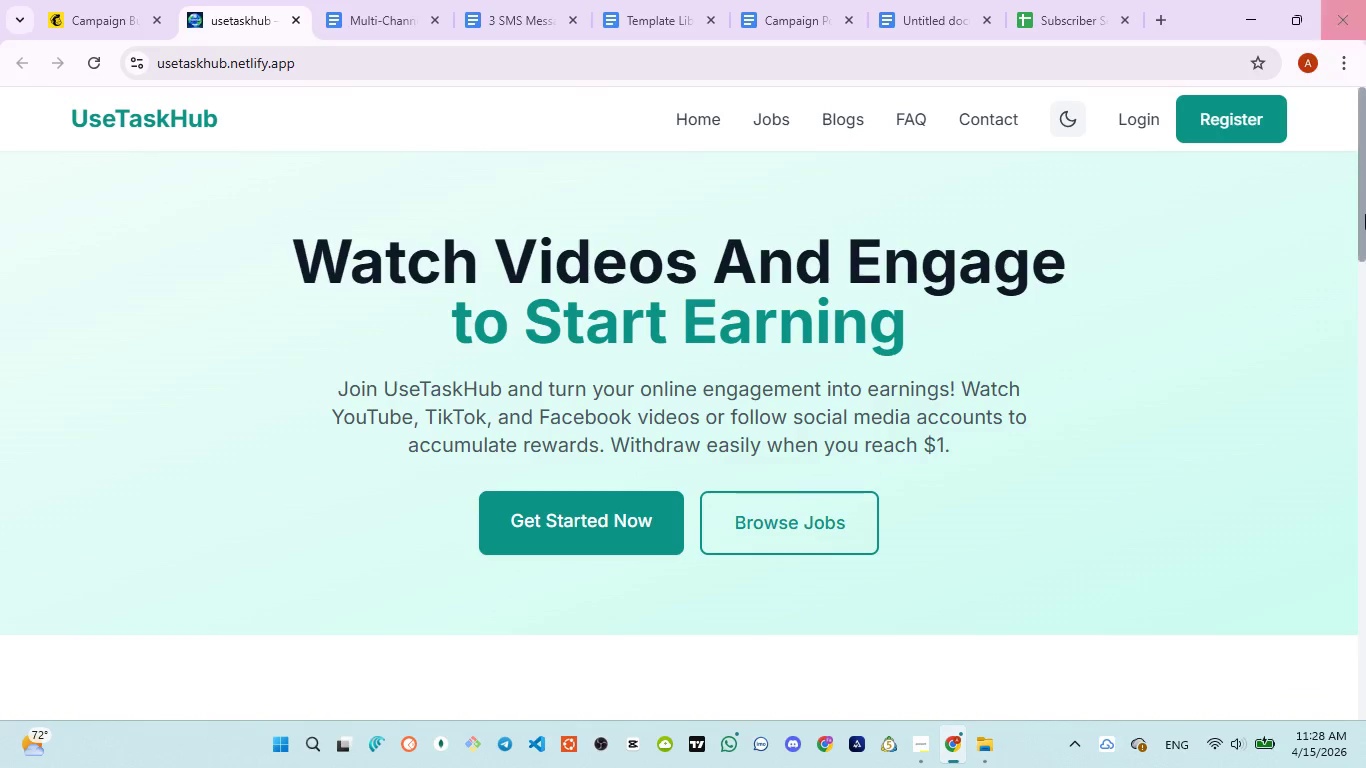 
mouse_move([291, 22])
 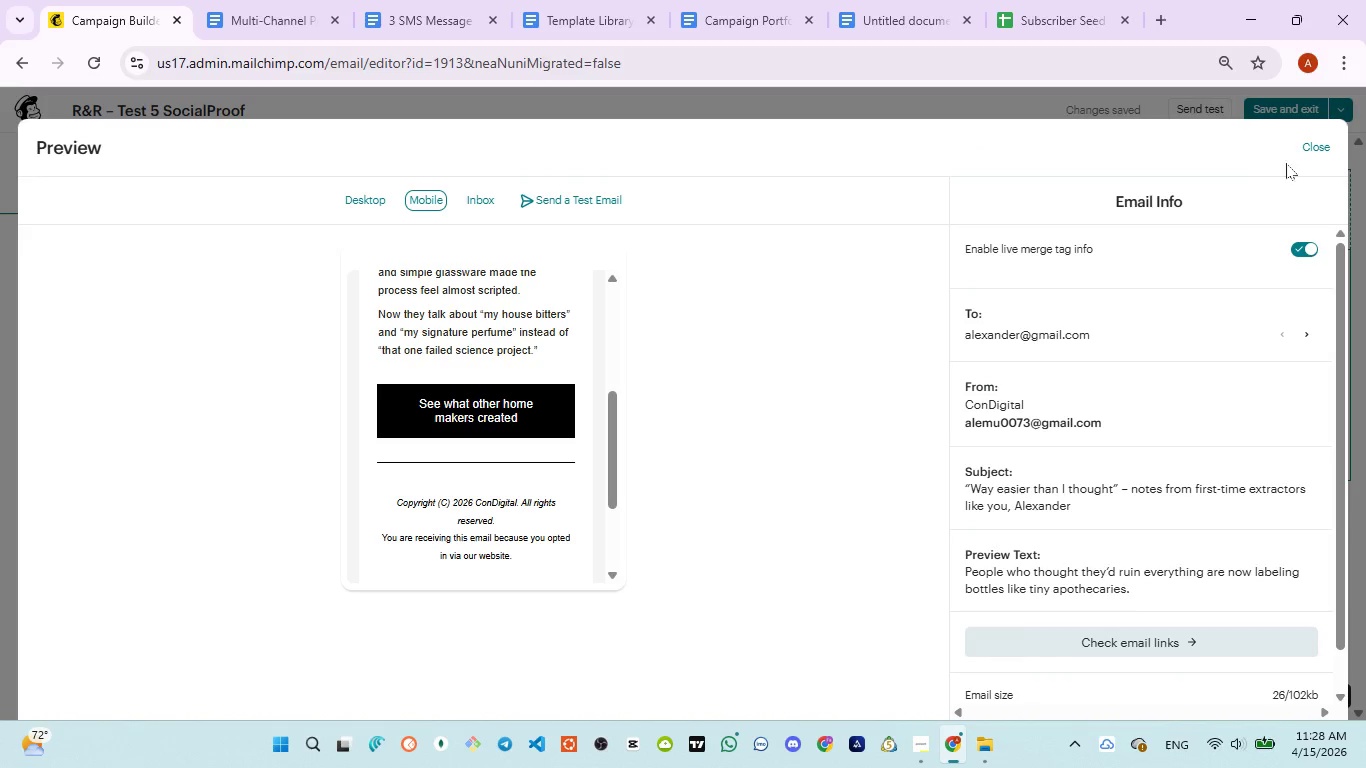 
left_click([1331, 146])
 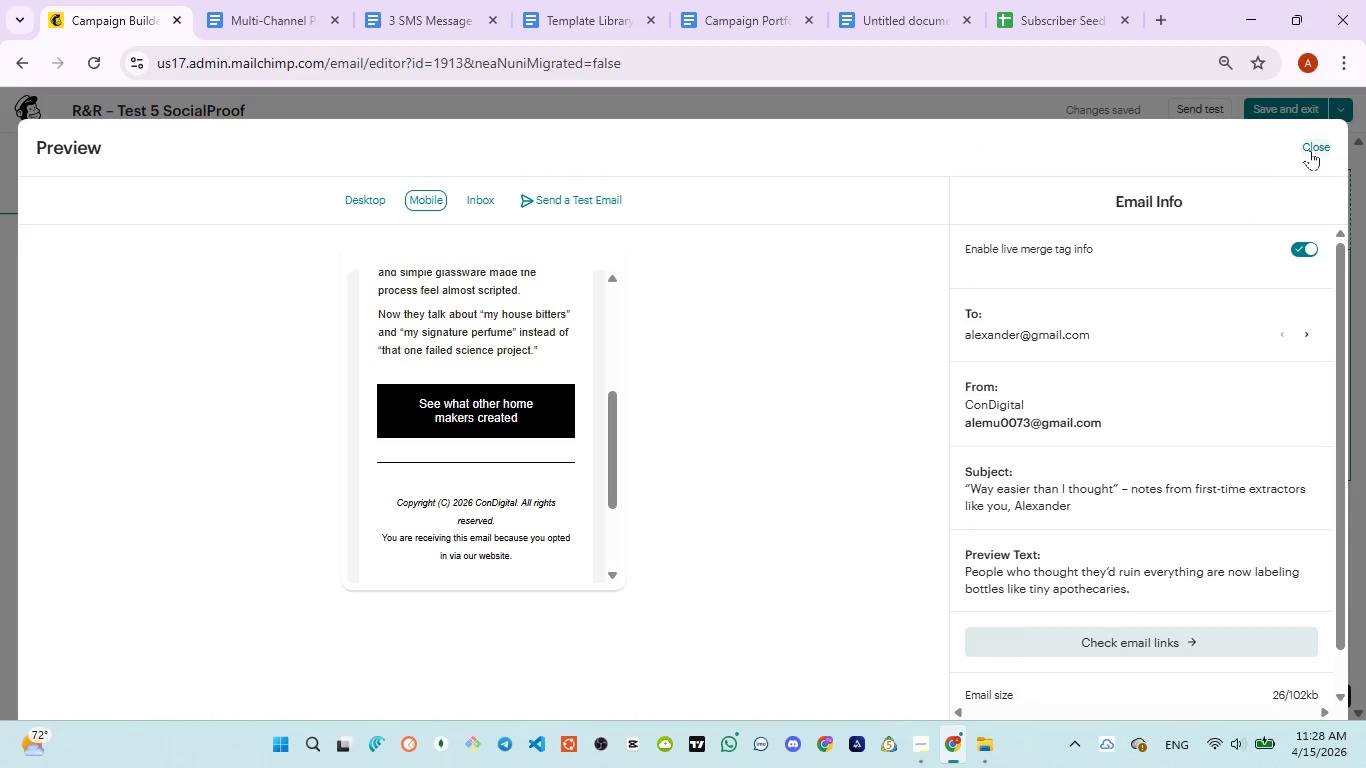 
left_click([1310, 150])
 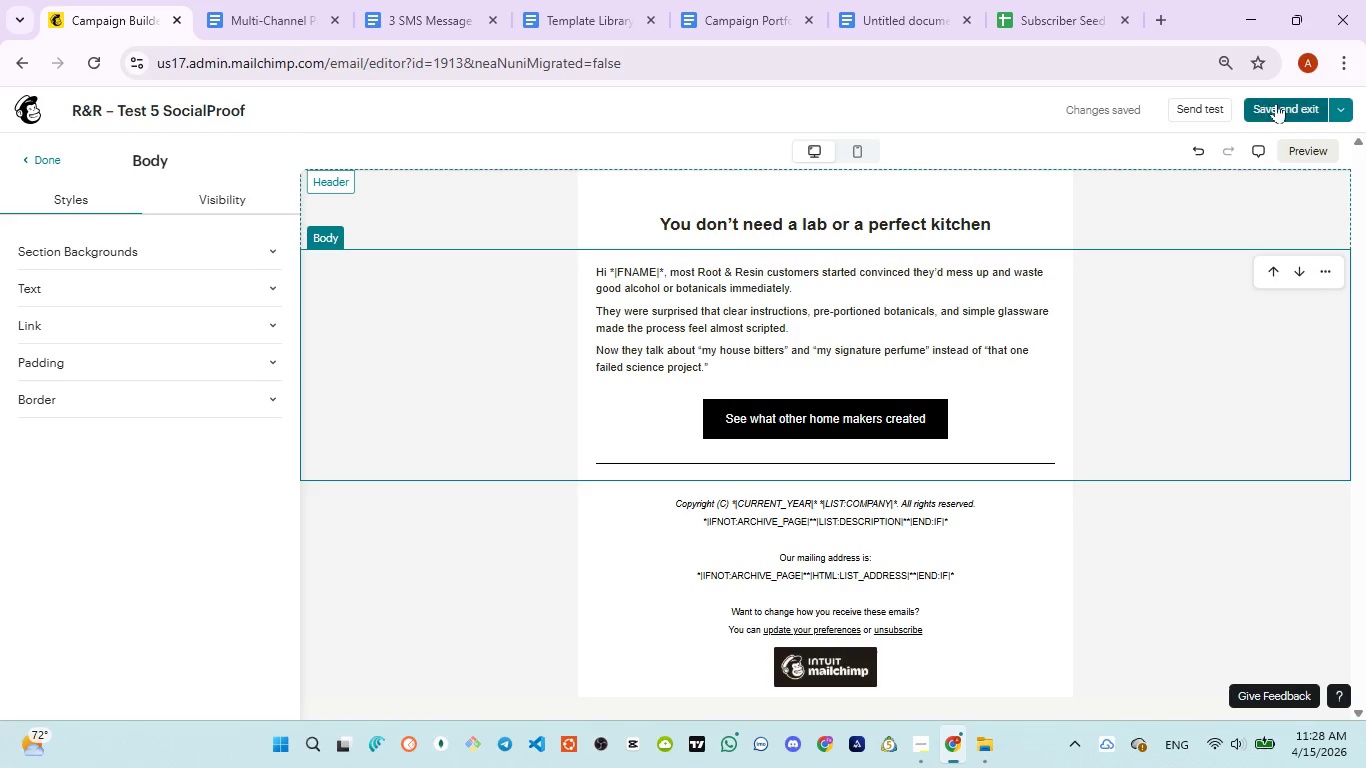 
left_click([1278, 110])
 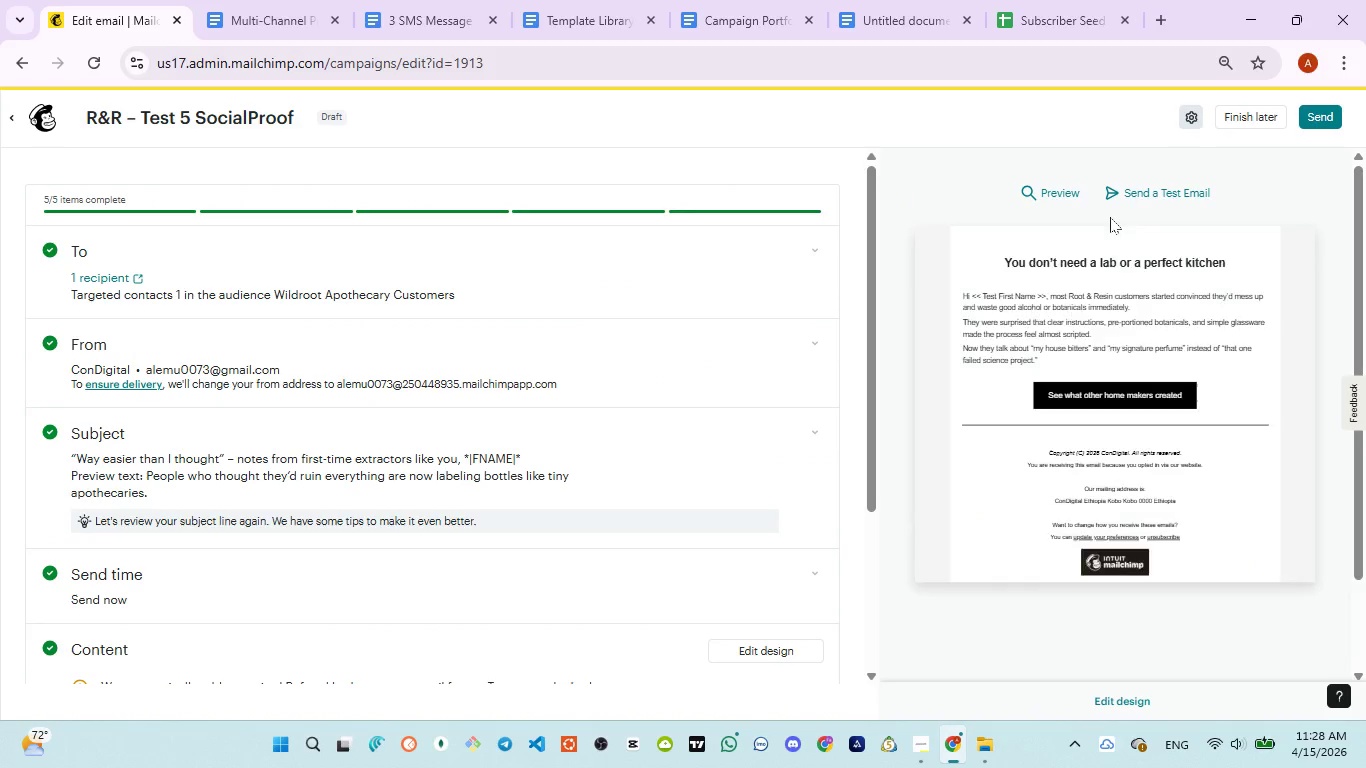 
wait(7.64)
 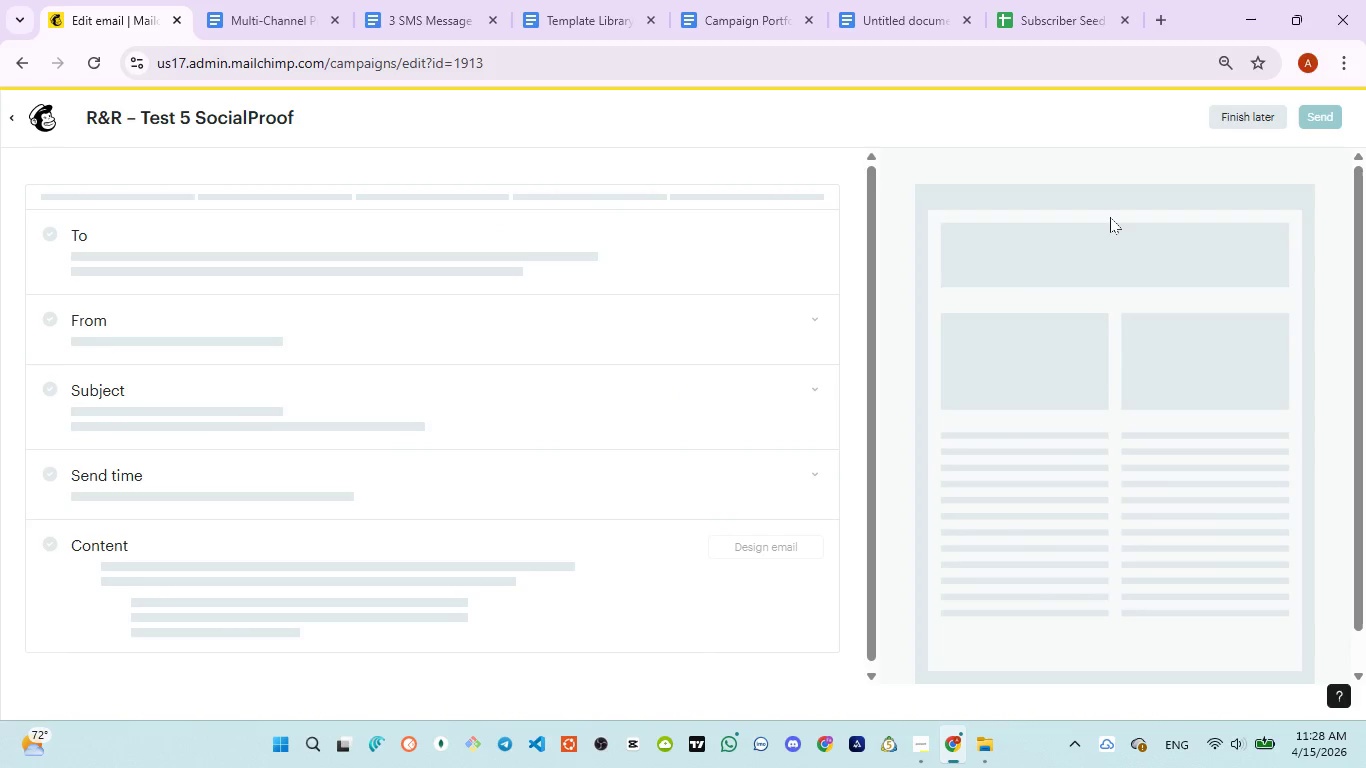 
scroll: coordinate [563, 427], scroll_direction: down, amount: 7.0
 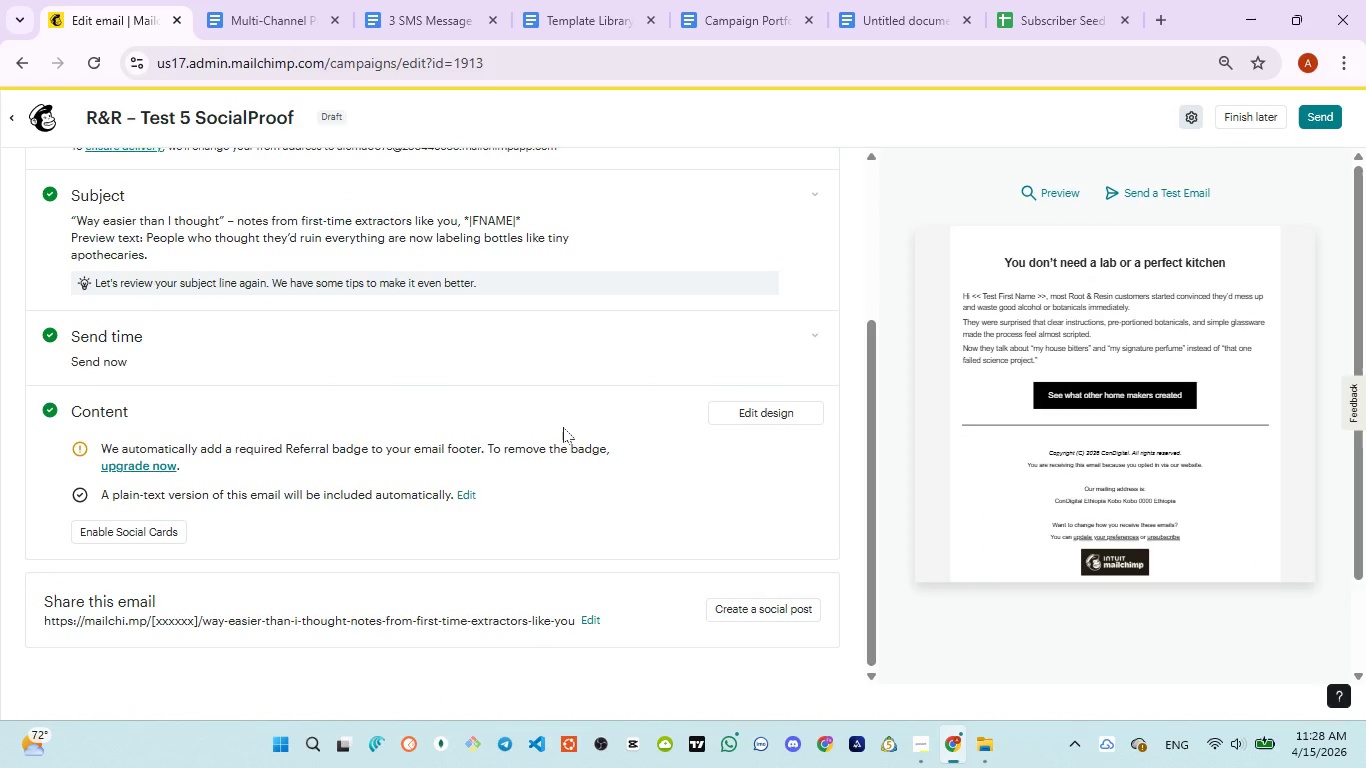 
scroll: coordinate [563, 427], scroll_direction: up, amount: 8.0
 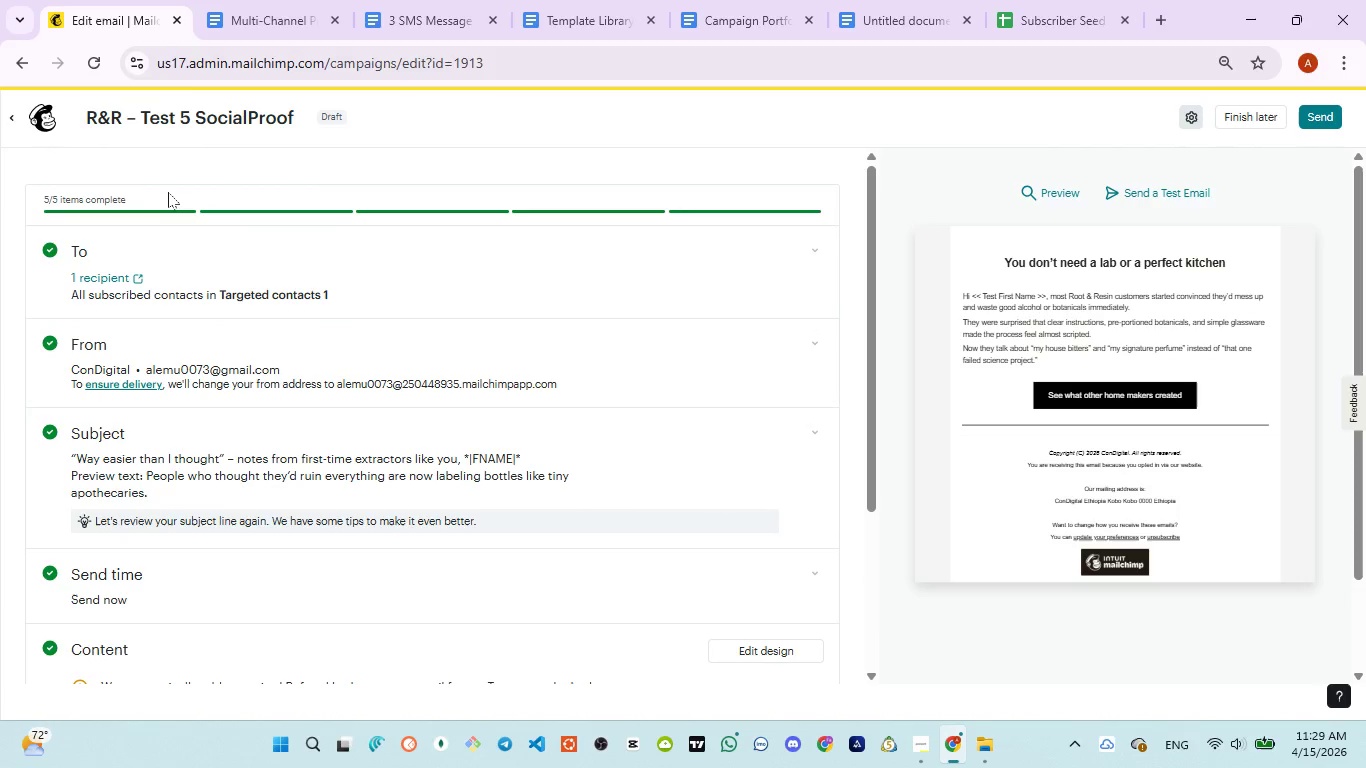 
left_click([11, 120])
 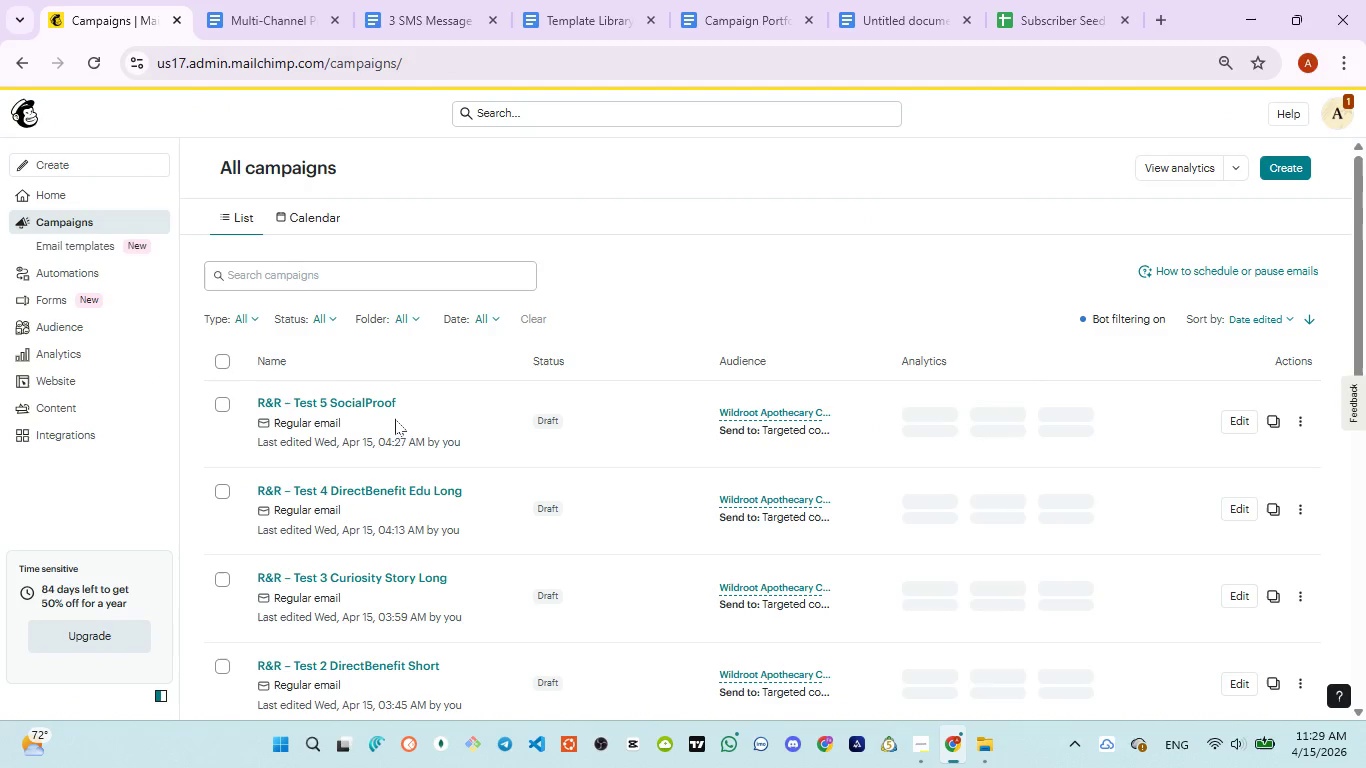 
scroll: coordinate [491, 446], scroll_direction: down, amount: 3.0
 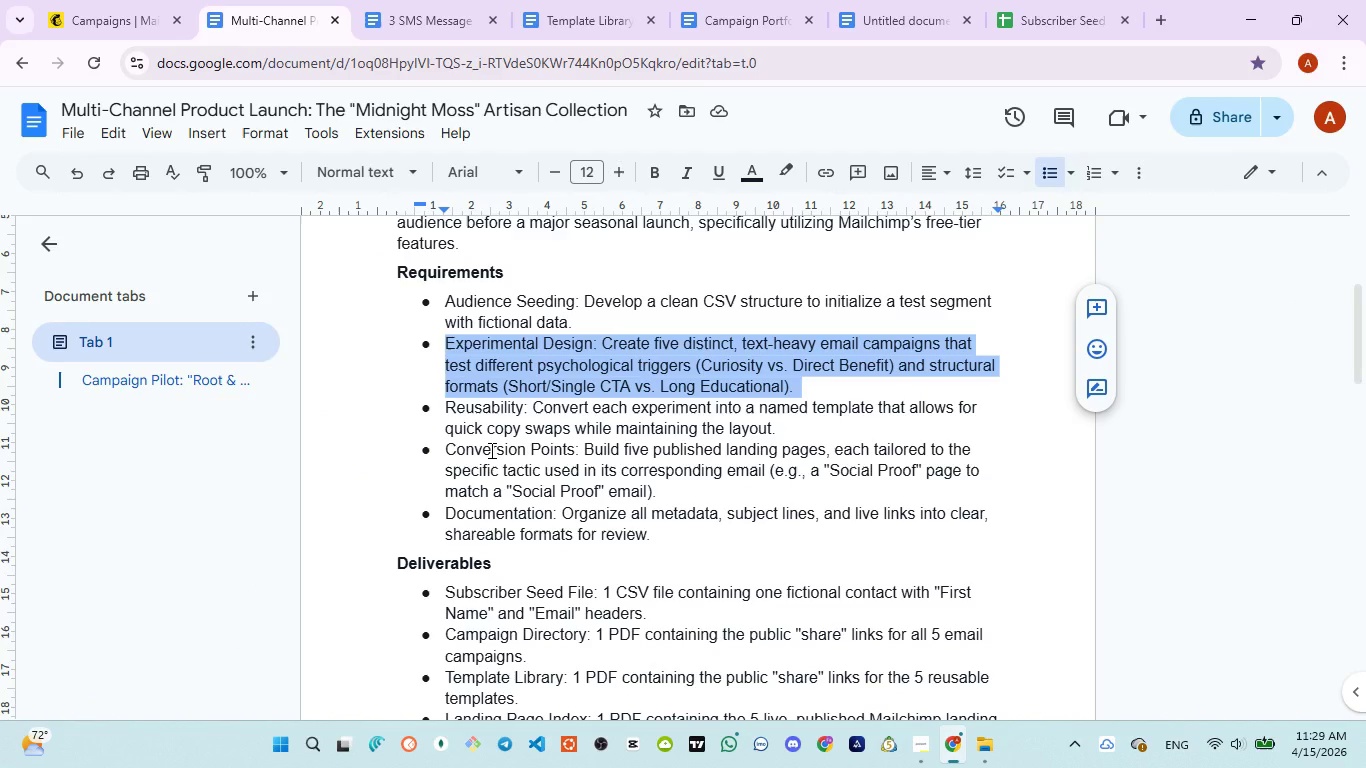 
wait(14.09)
 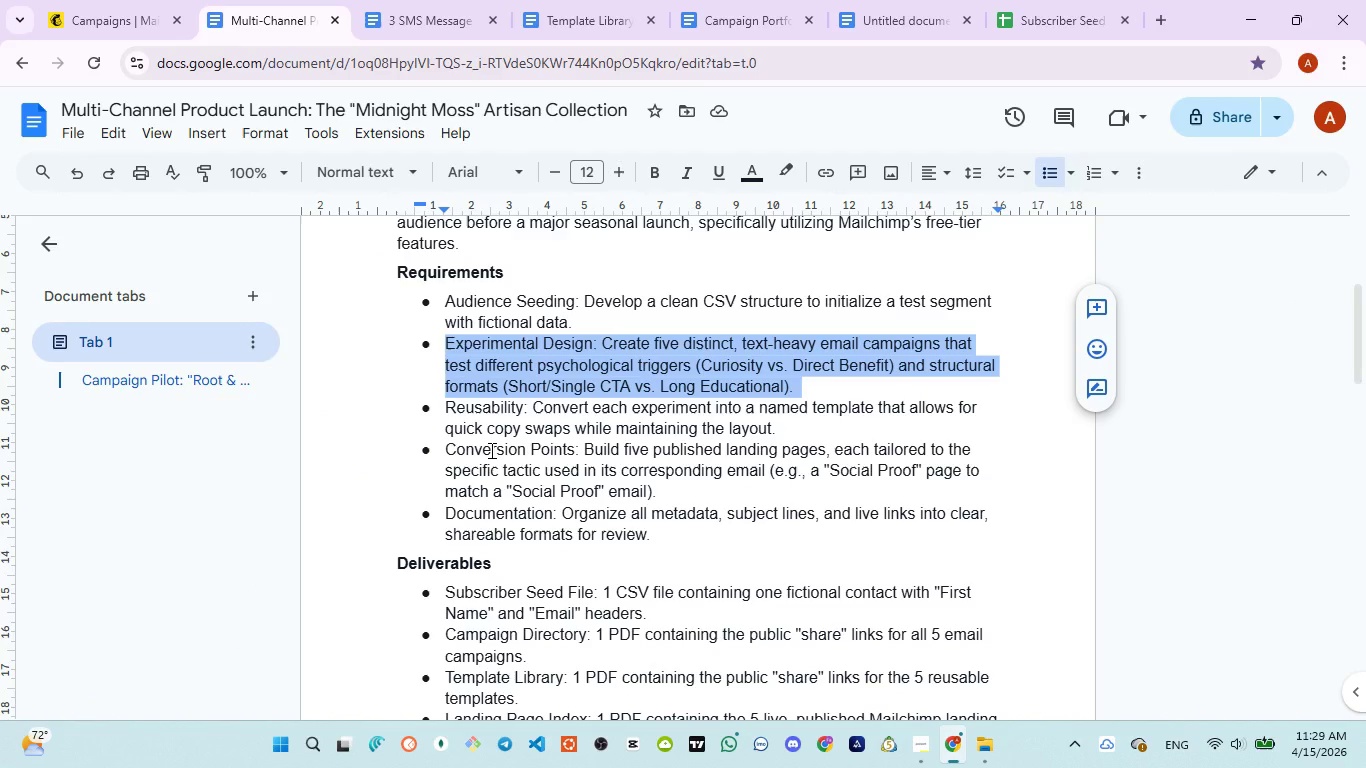 
left_click([546, 387])
 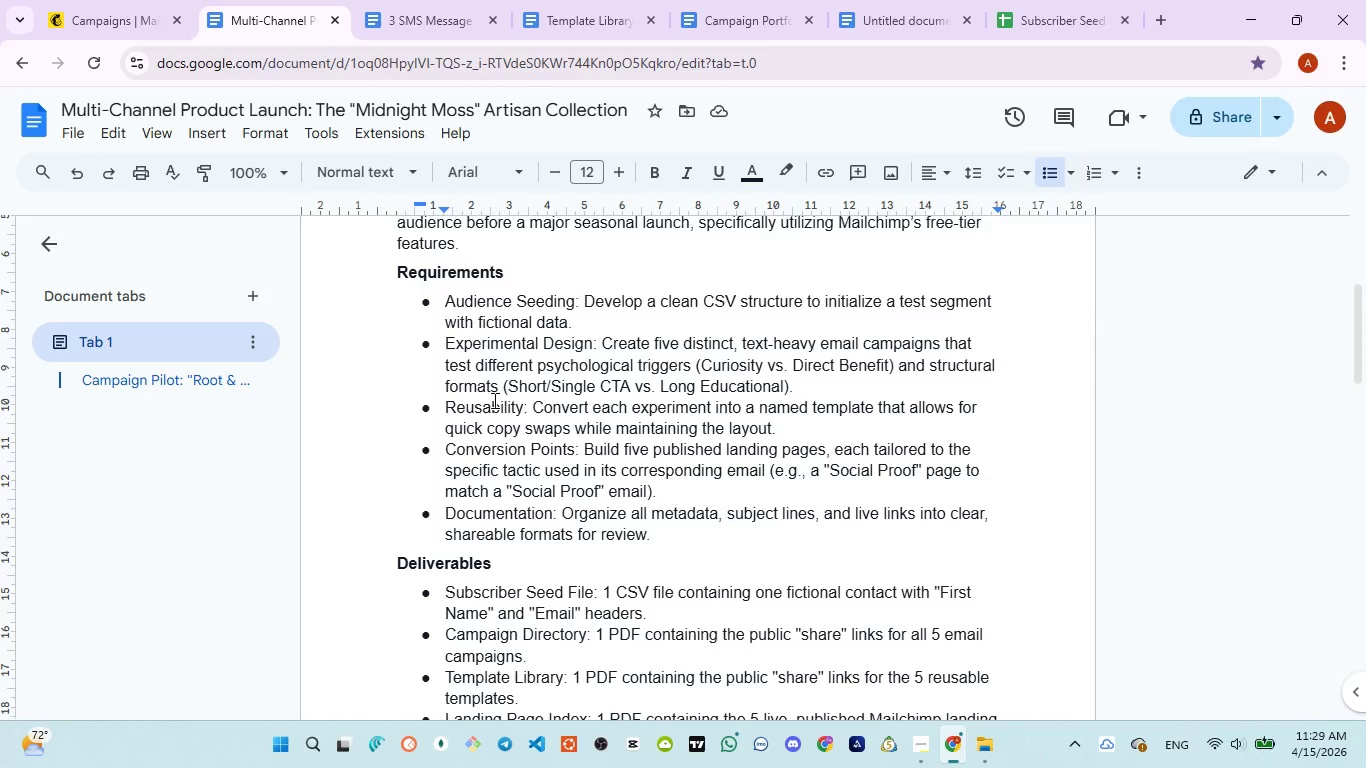 
left_click_drag(start_coordinate=[441, 410], to_coordinate=[775, 433])
 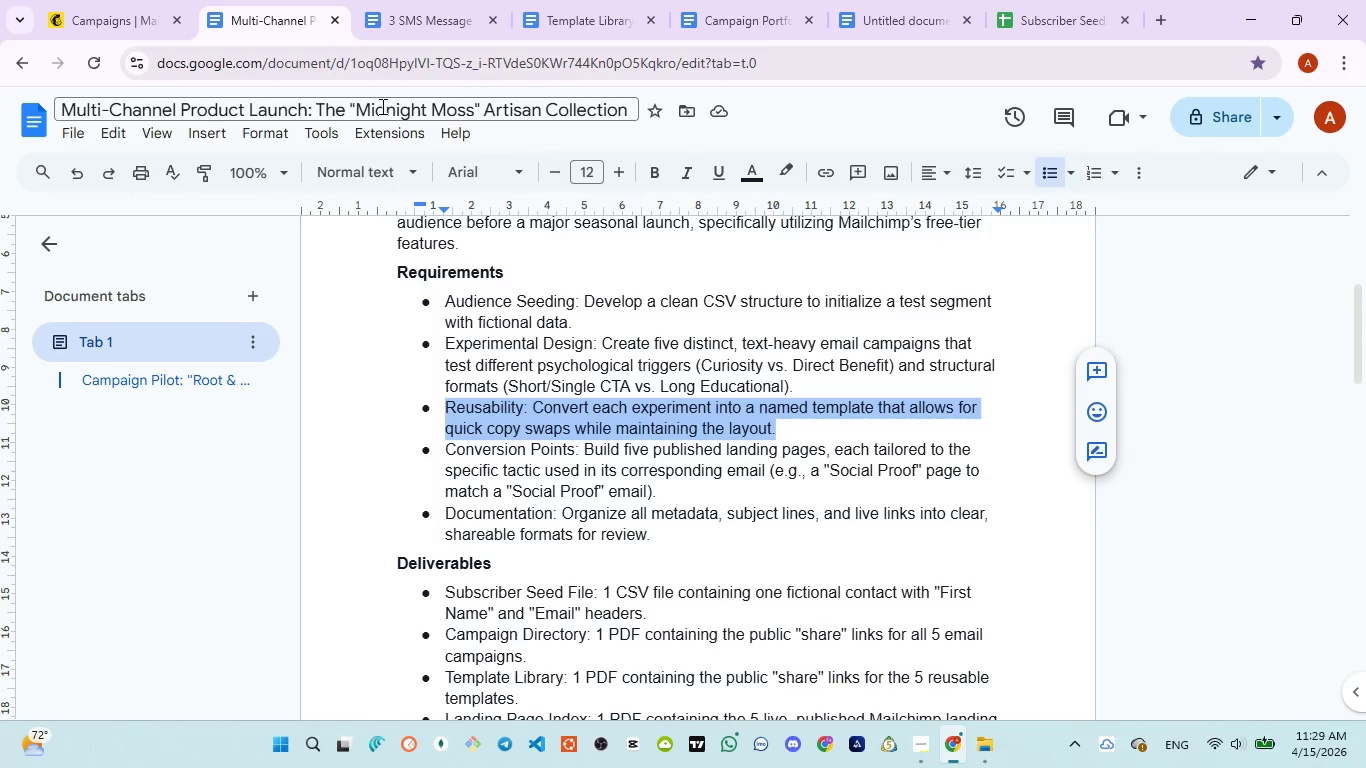 
mouse_move([99, 26])
 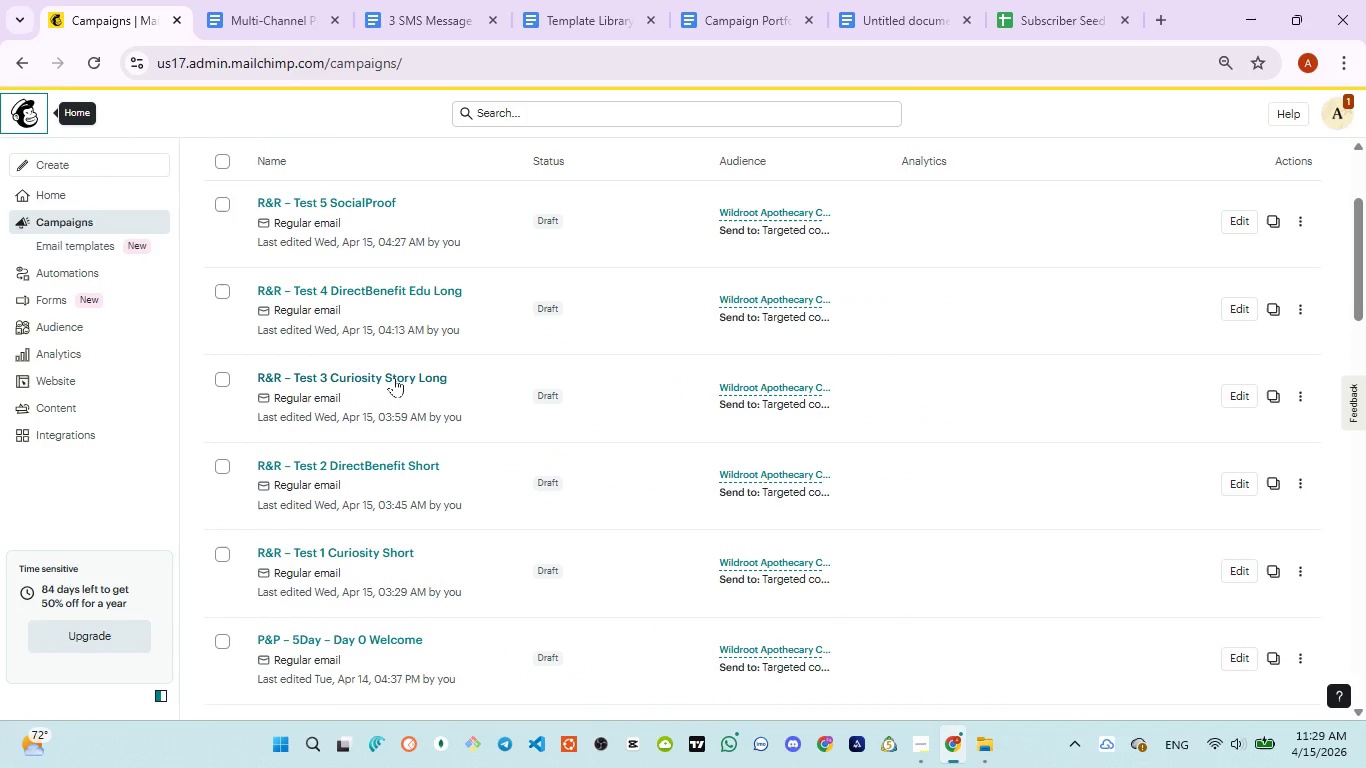 
scroll: coordinate [394, 377], scroll_direction: up, amount: 2.0
 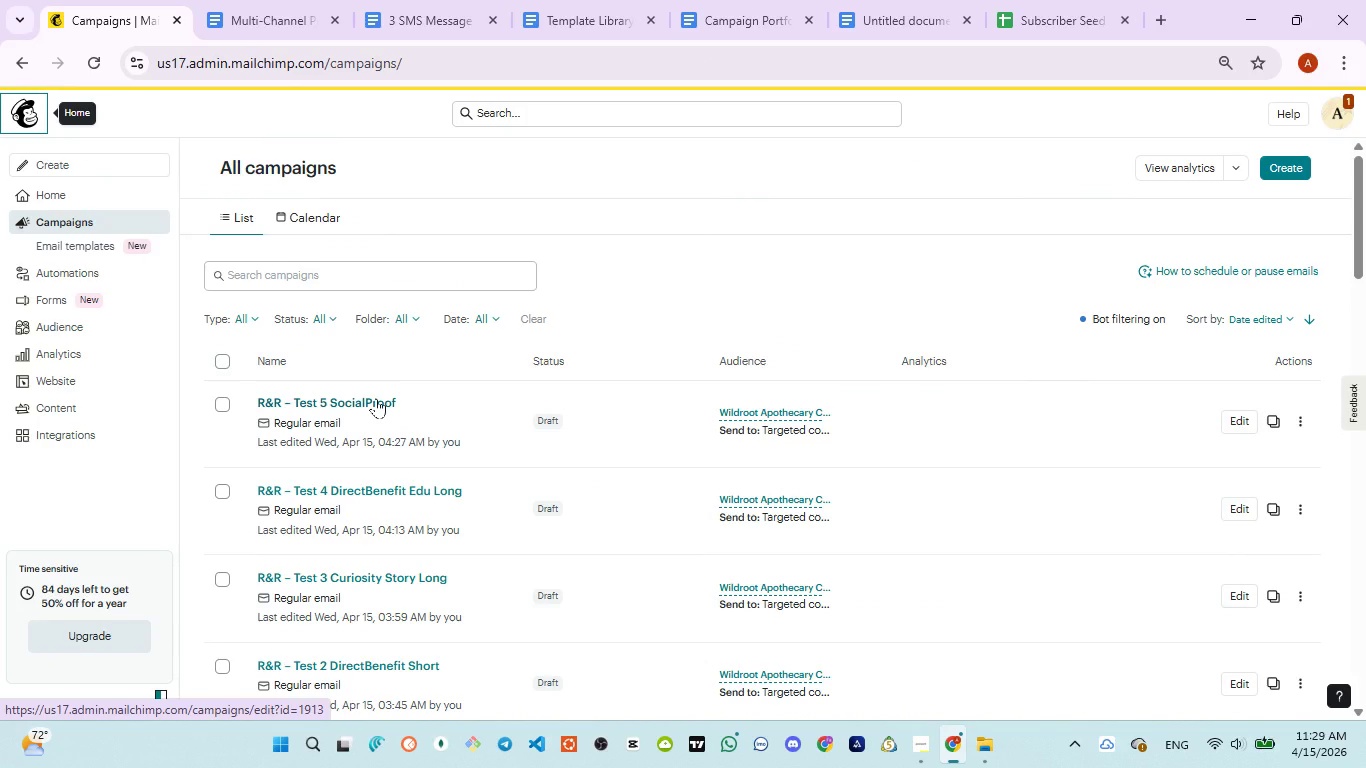 
left_click([376, 398])
 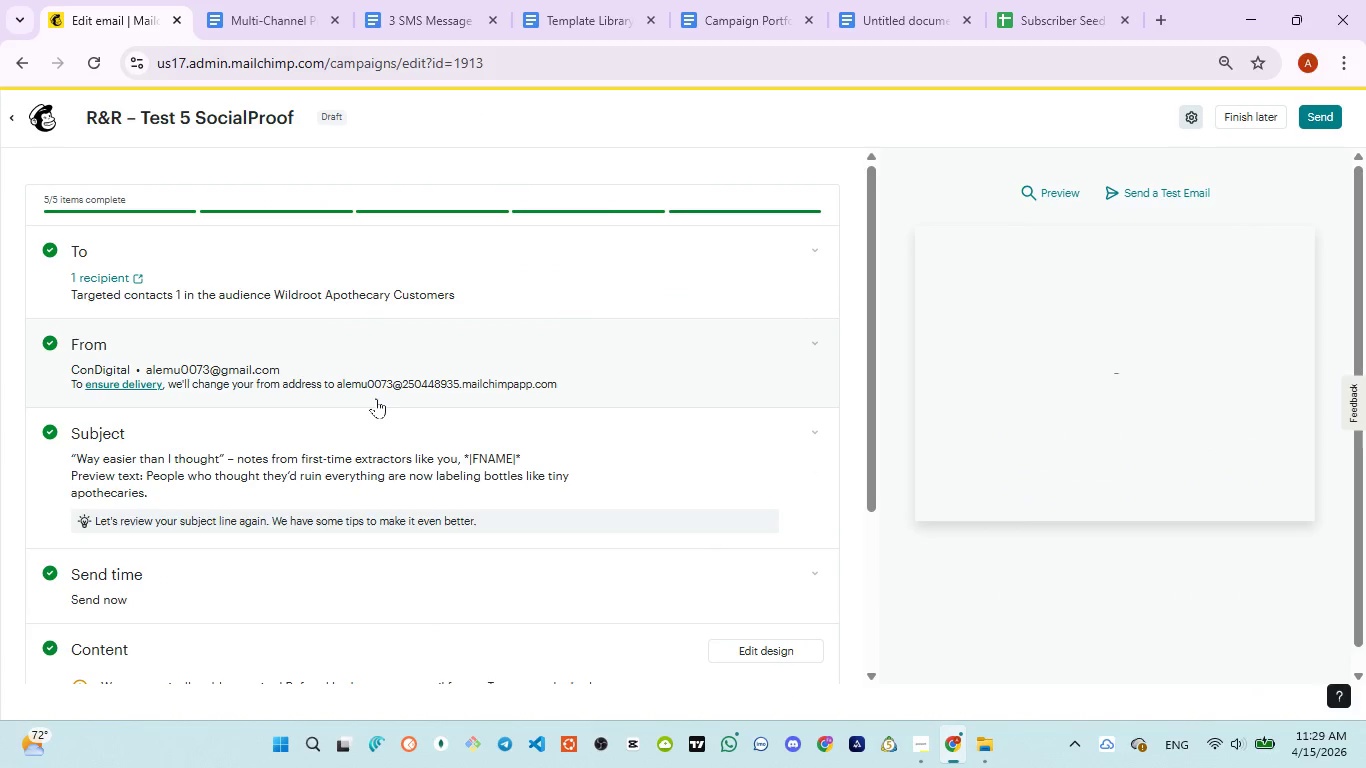 
wait(8.22)
 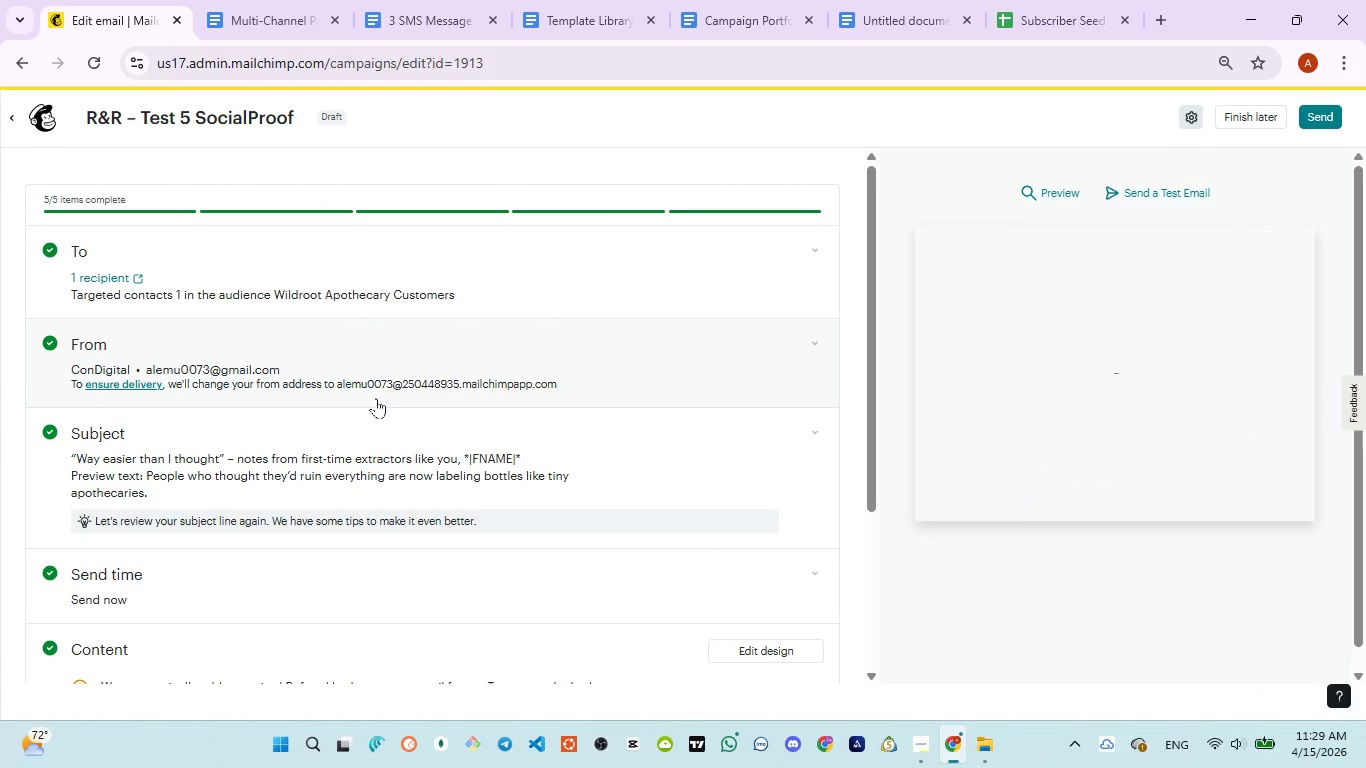 
left_click([243, 21])
 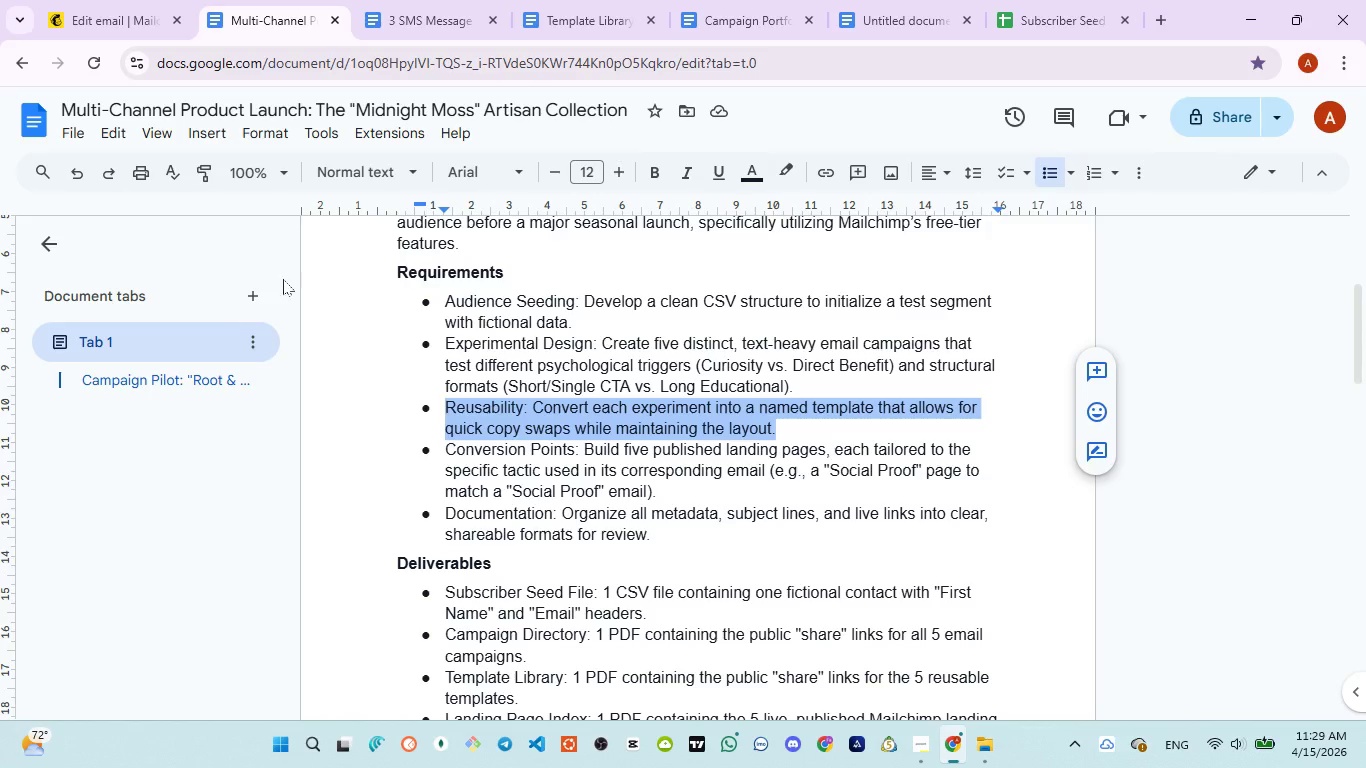 
left_click([100, 6])
 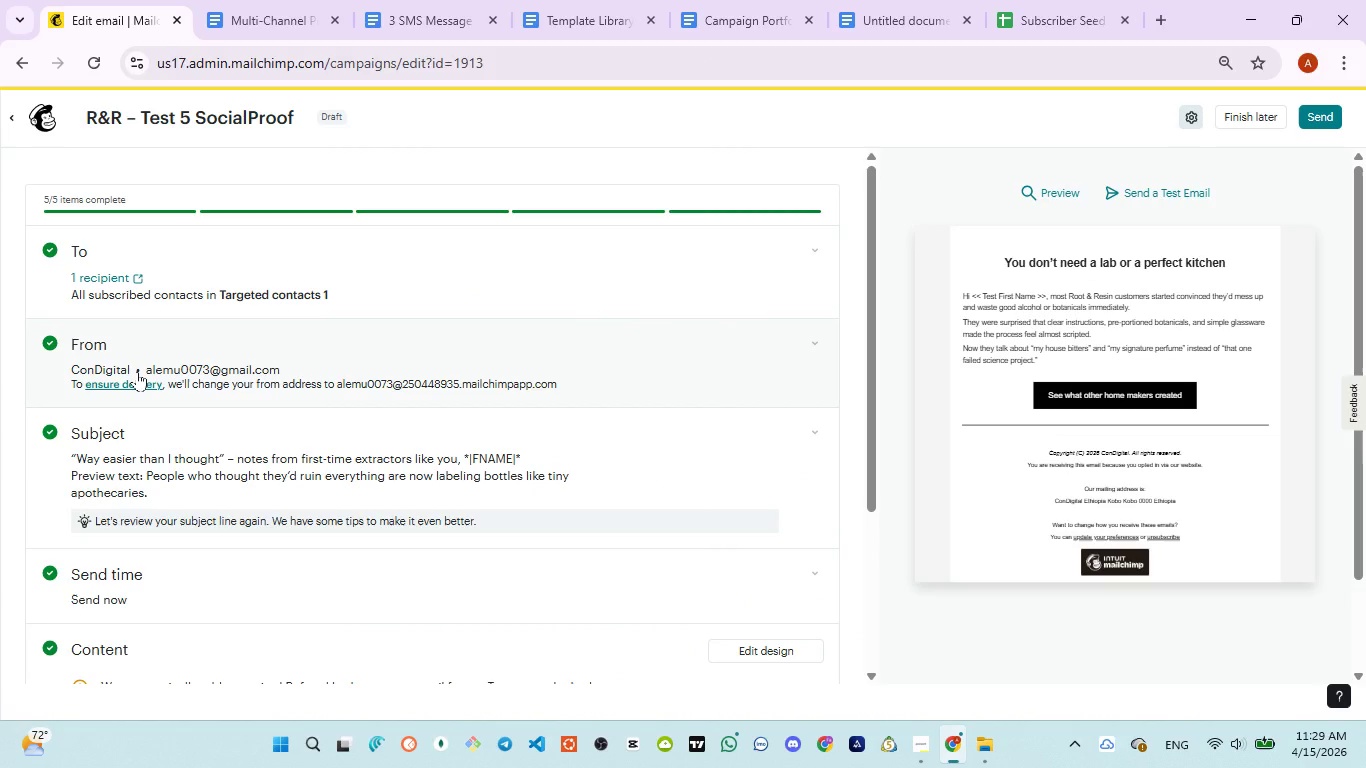 
left_click([137, 371])
 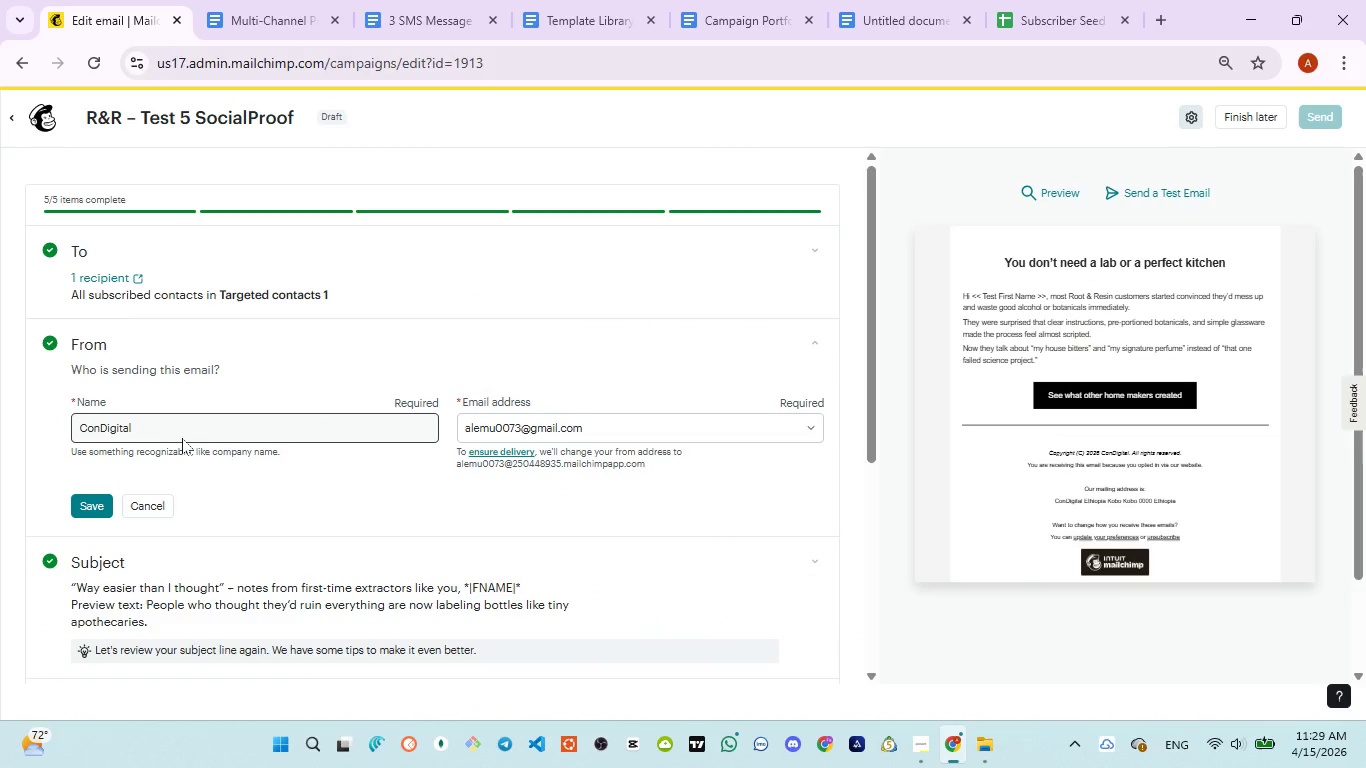 
left_click([213, 415])
 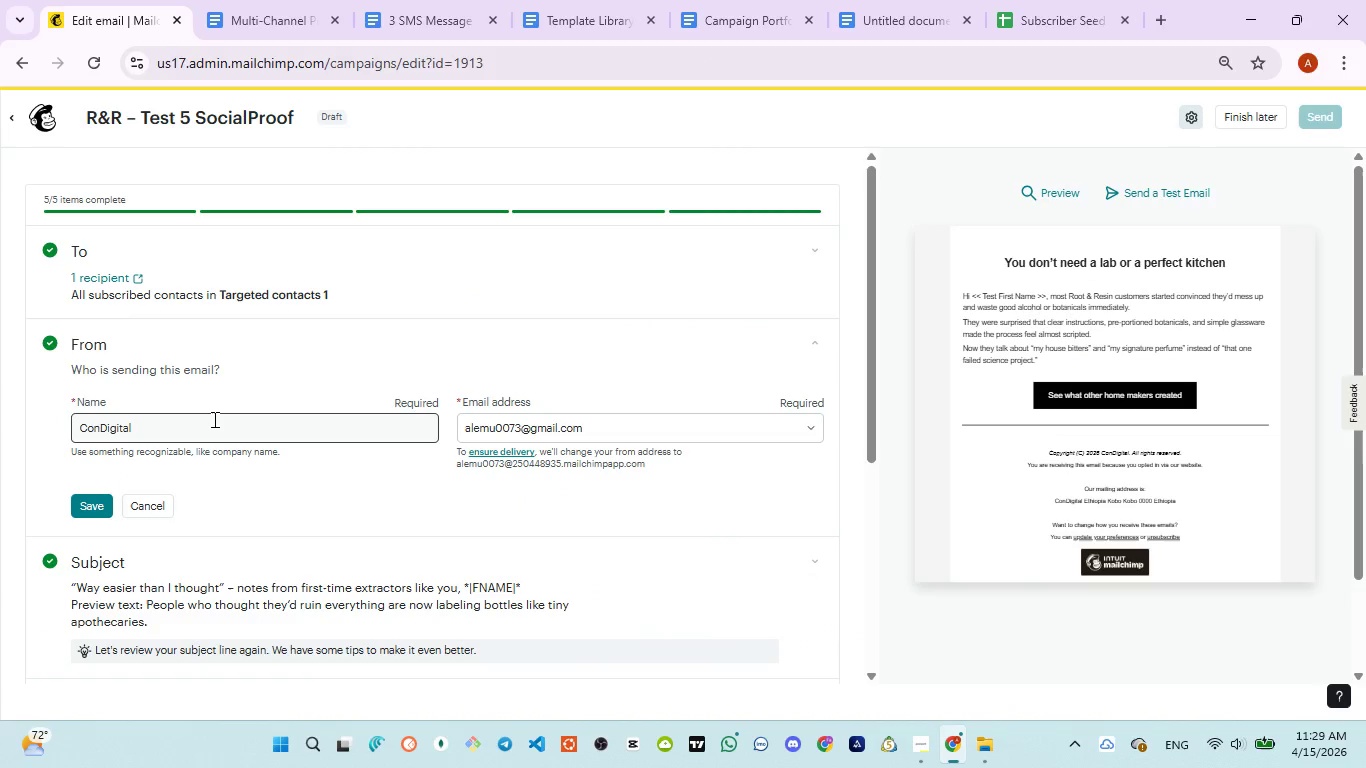 
left_click([213, 419])
 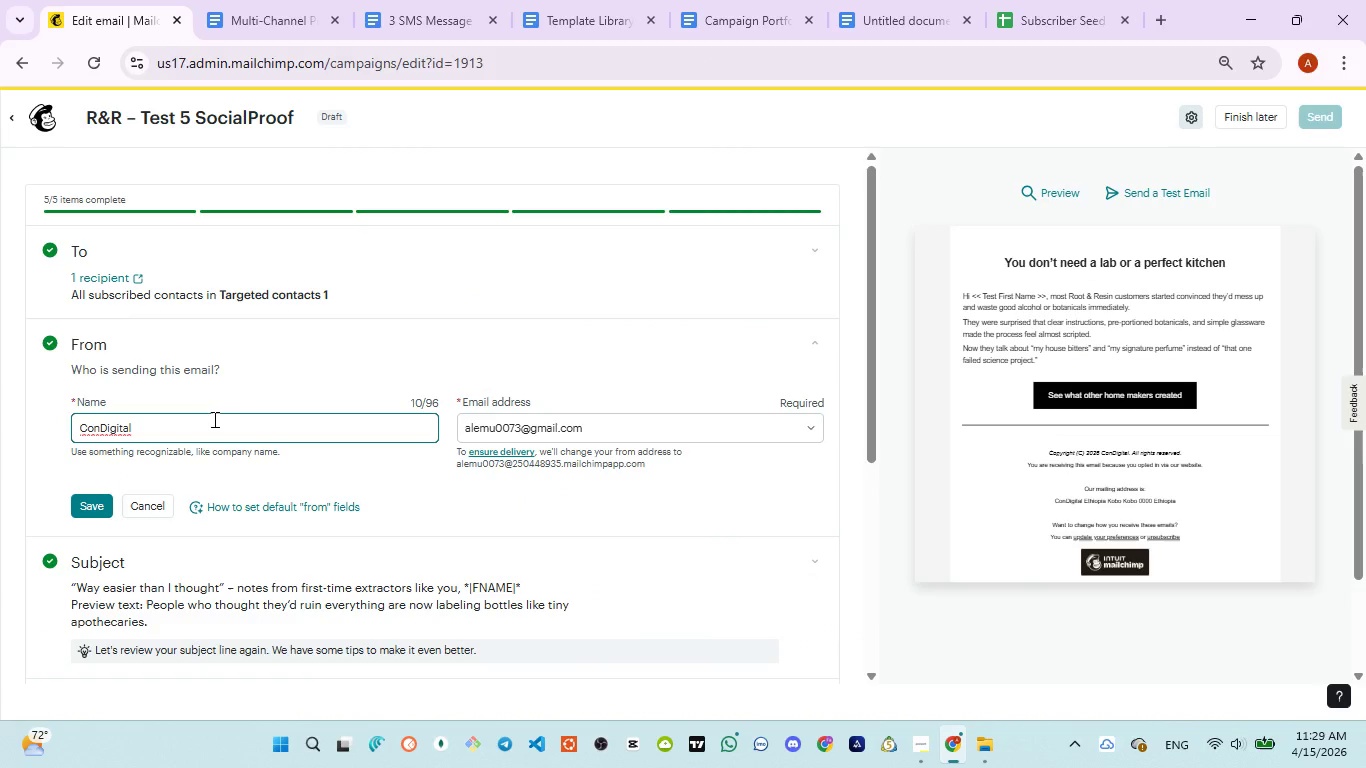 
key(Control+ControlLeft)
 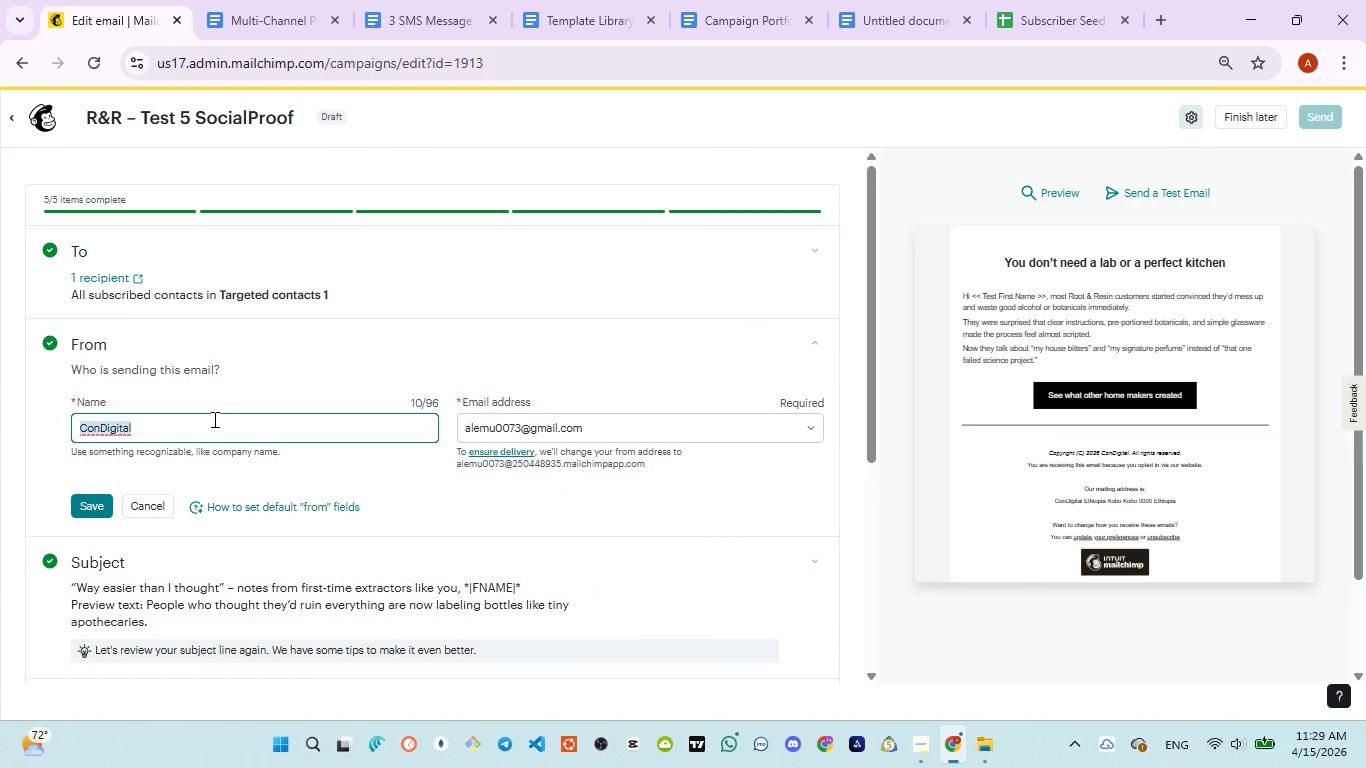 
key(Control+A)
 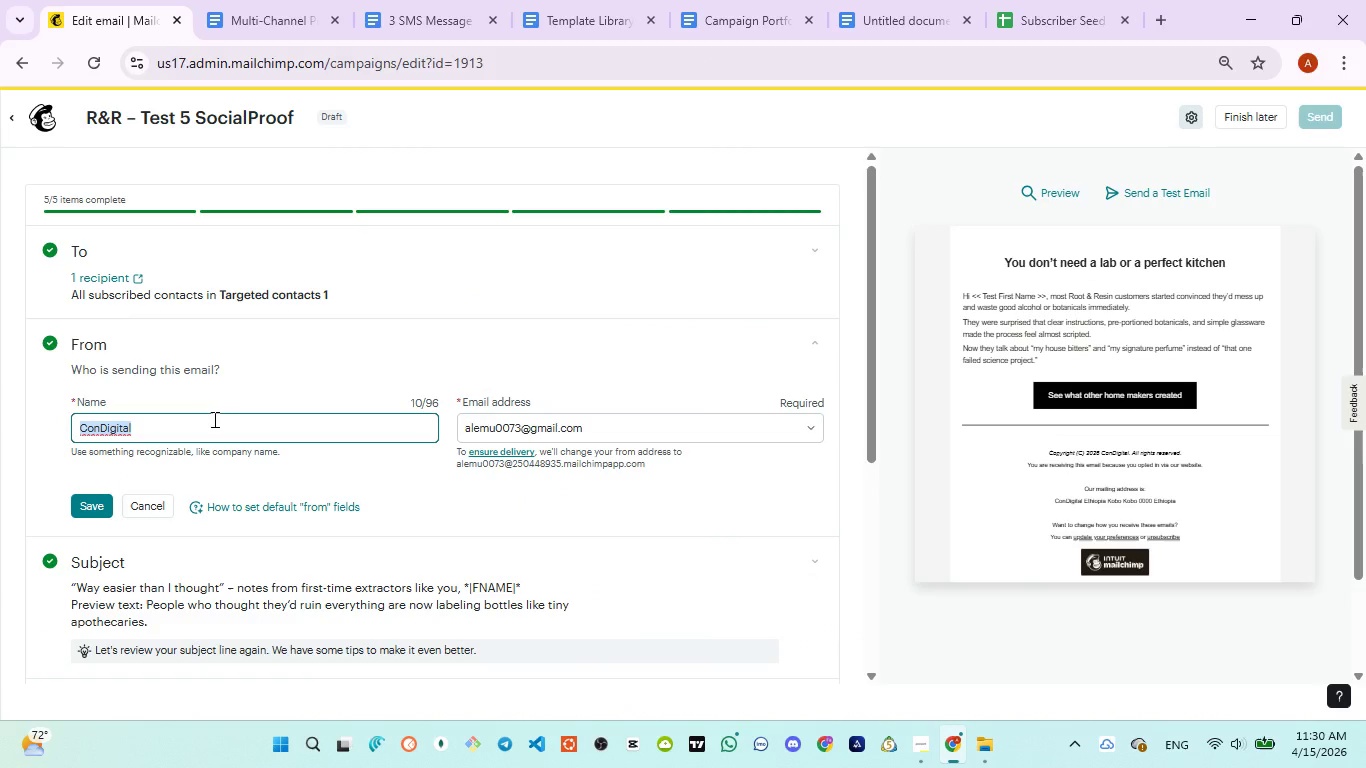 
wait(5.3)
 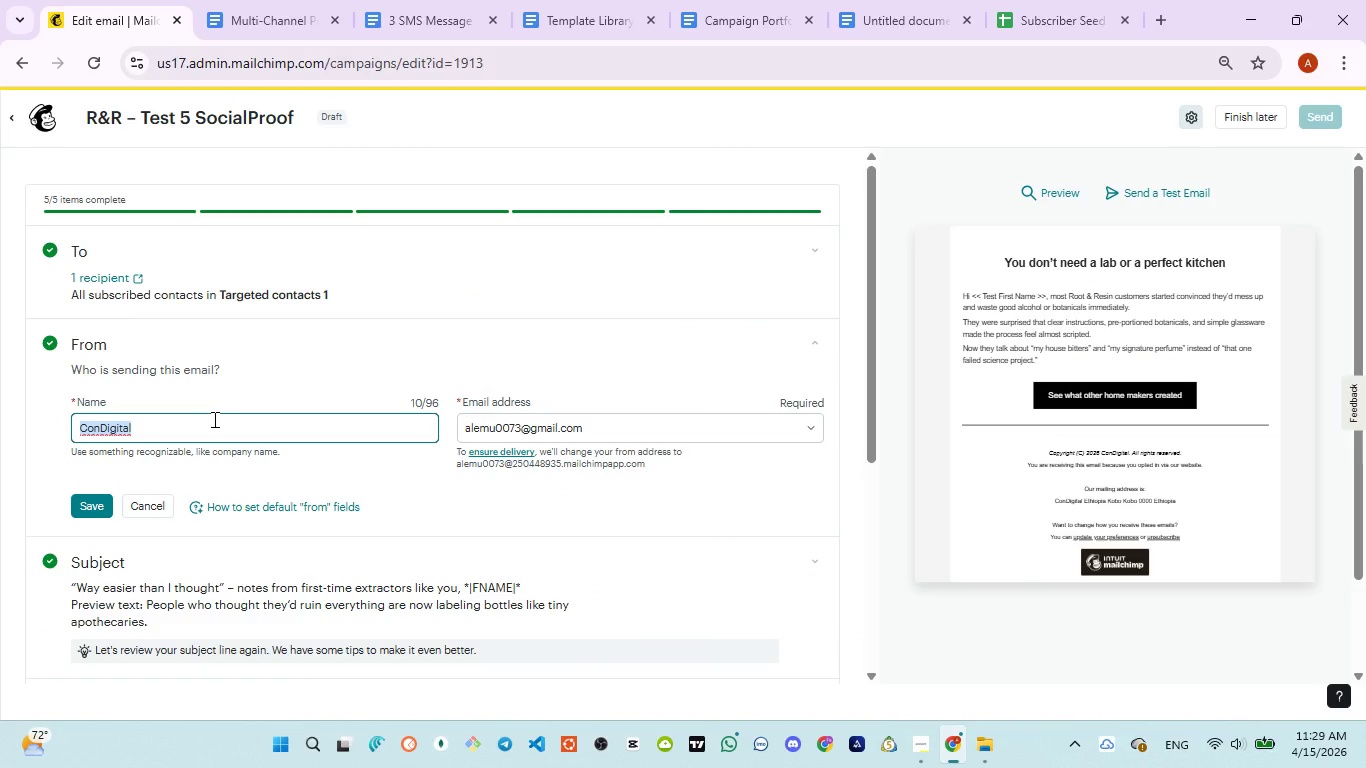 
type(Root&Resin)
 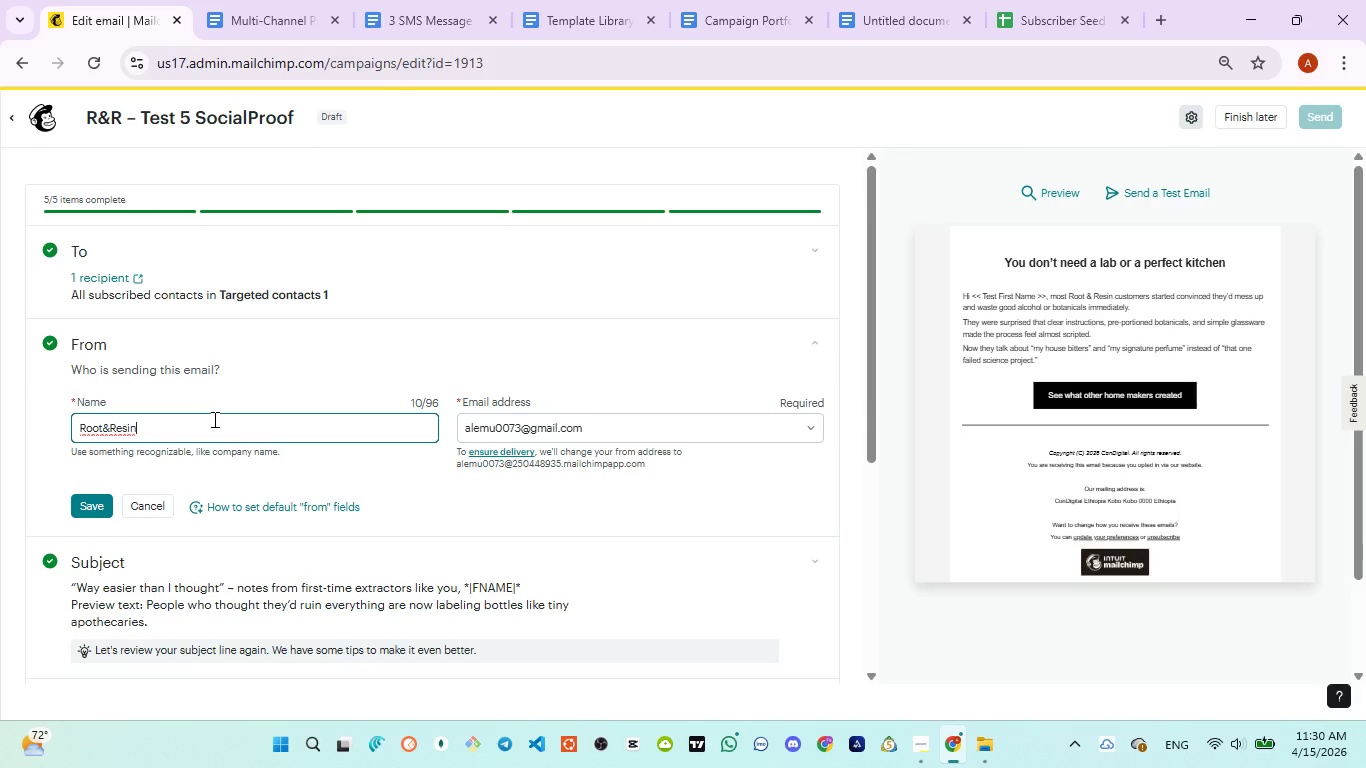 
key(Control+A)
 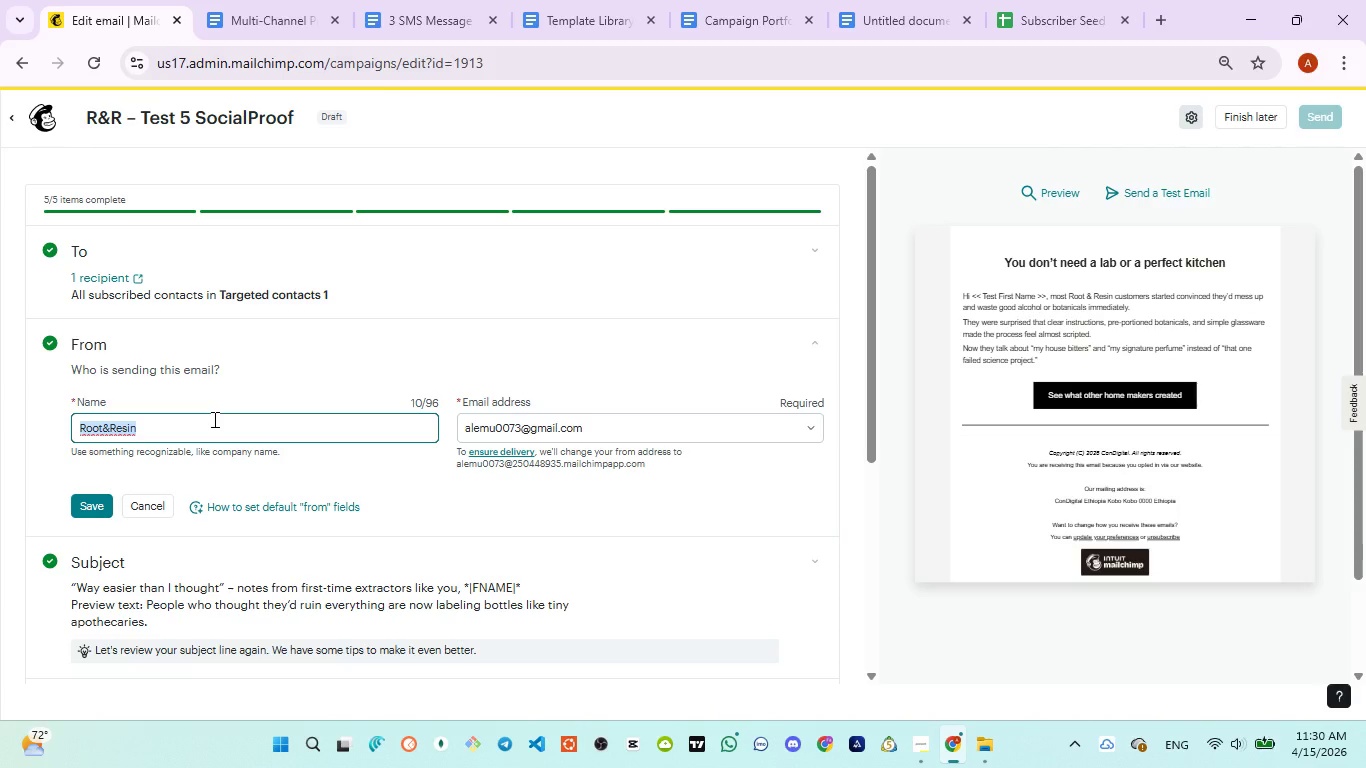 
key(Control+C)
 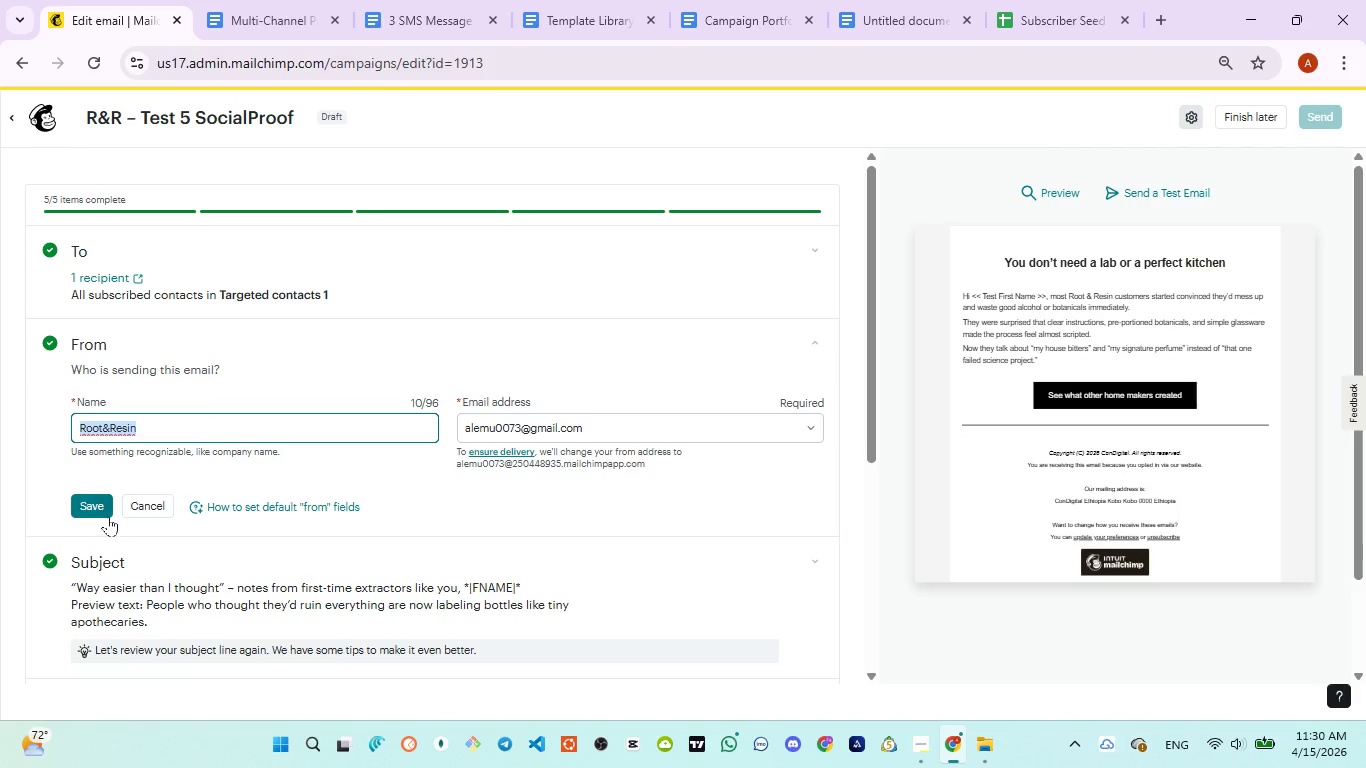 
left_click([103, 512])
 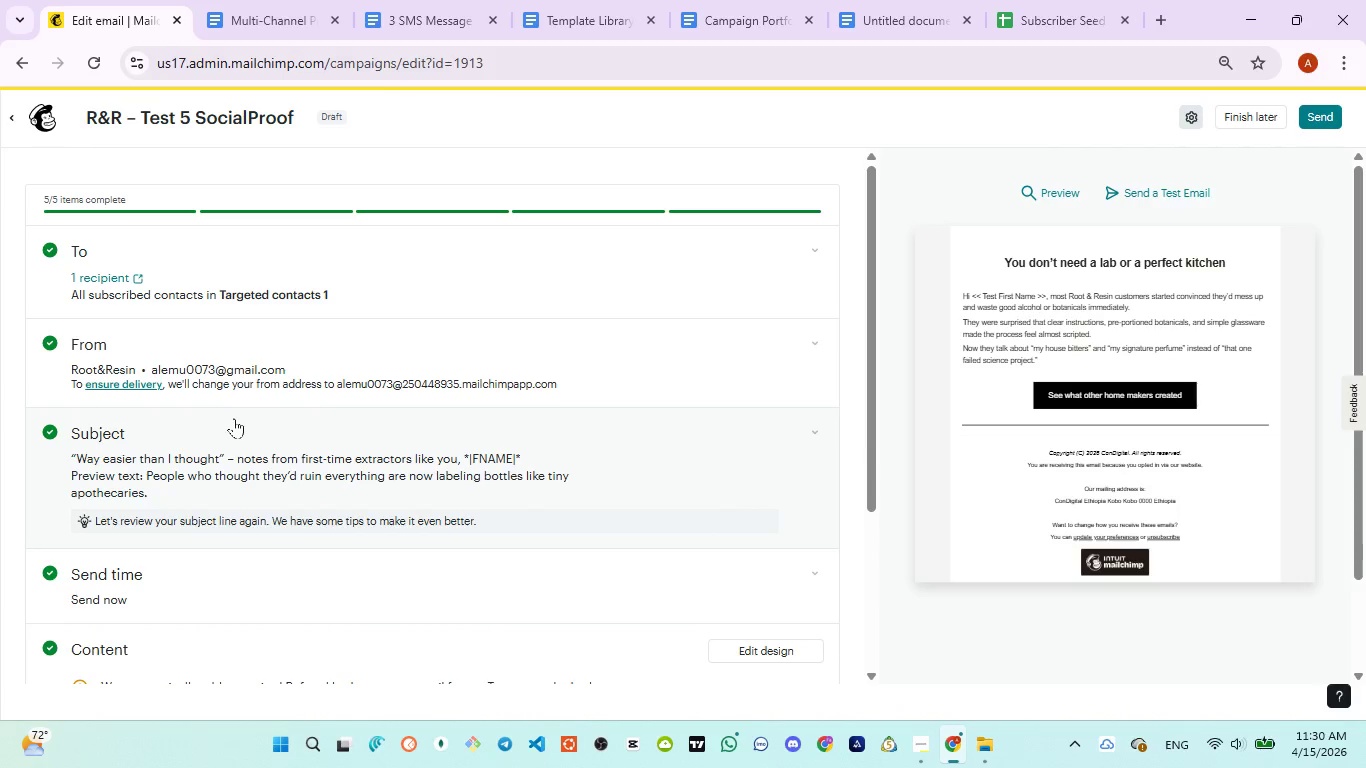 
scroll: coordinate [340, 473], scroll_direction: down, amount: 2.0
 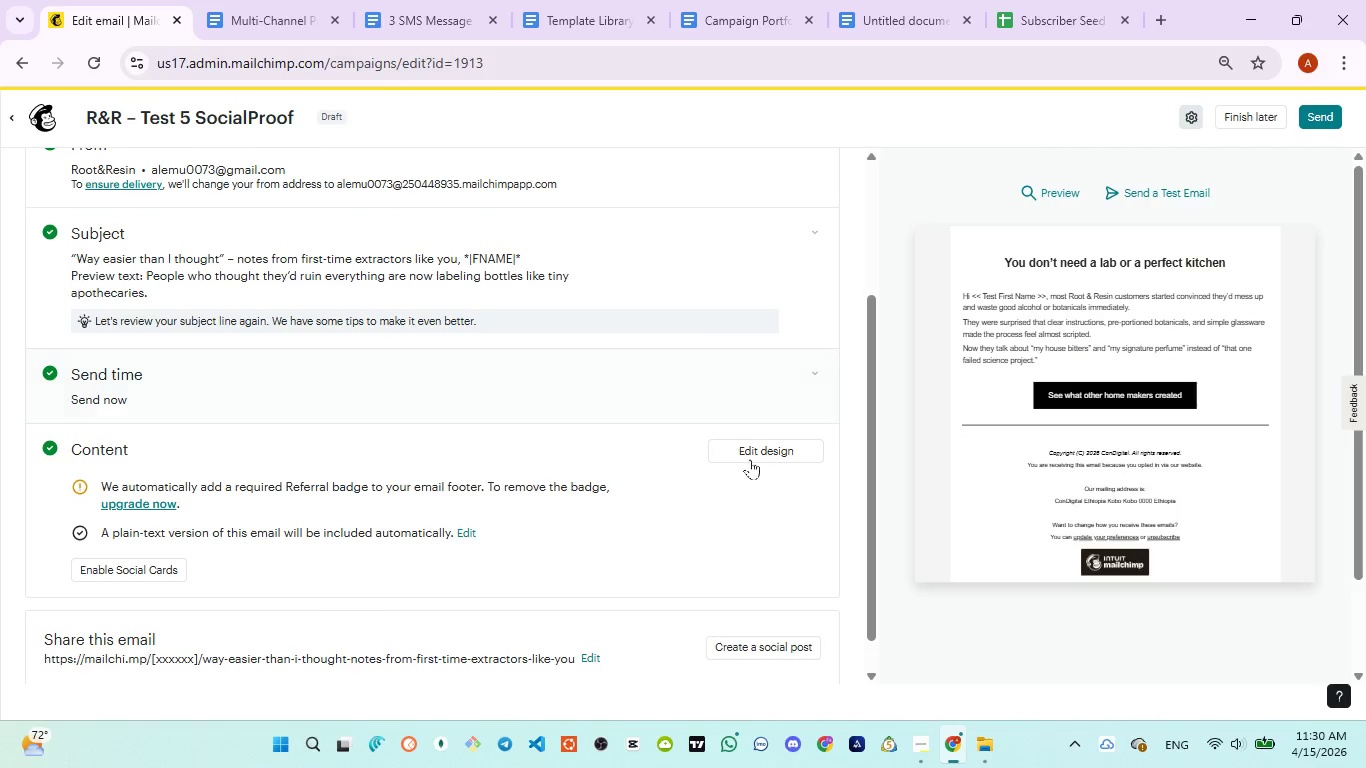 
left_click([763, 454])
 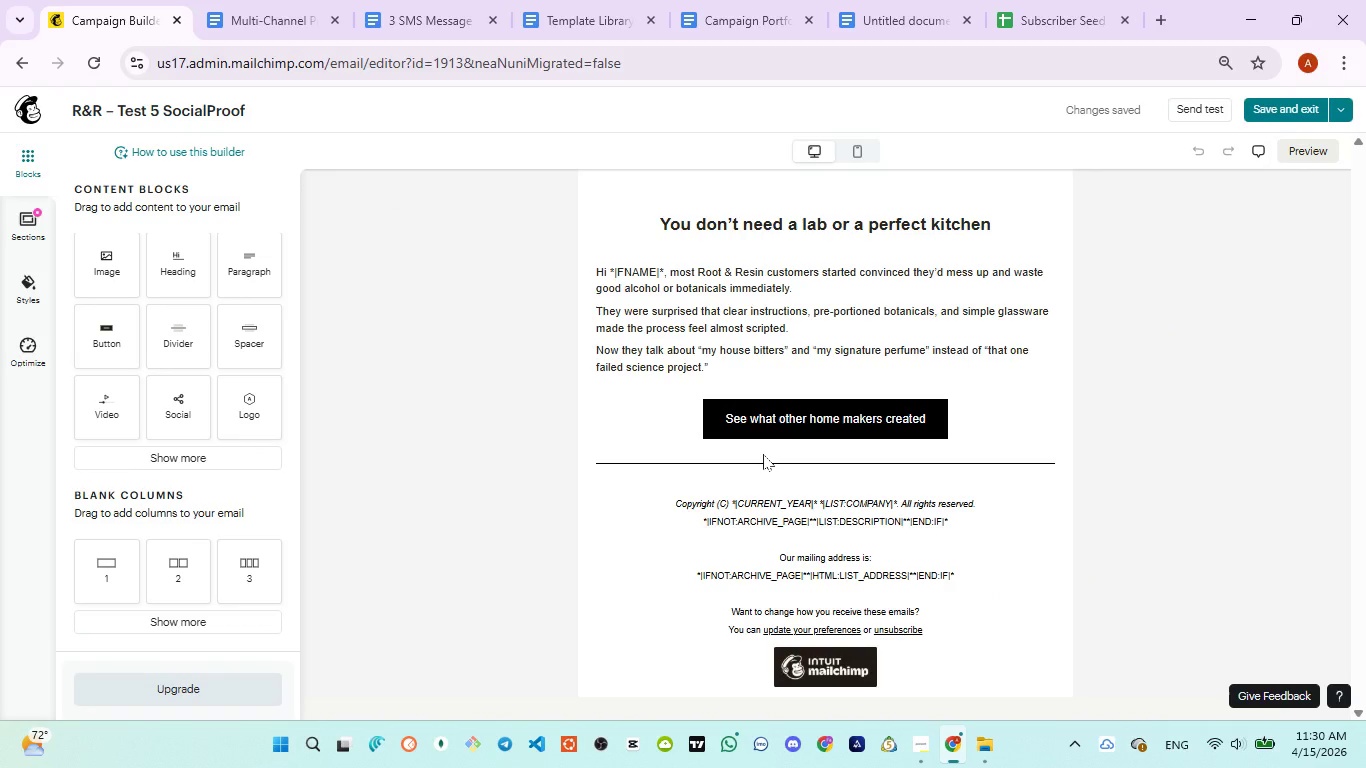 
wait(12.31)
 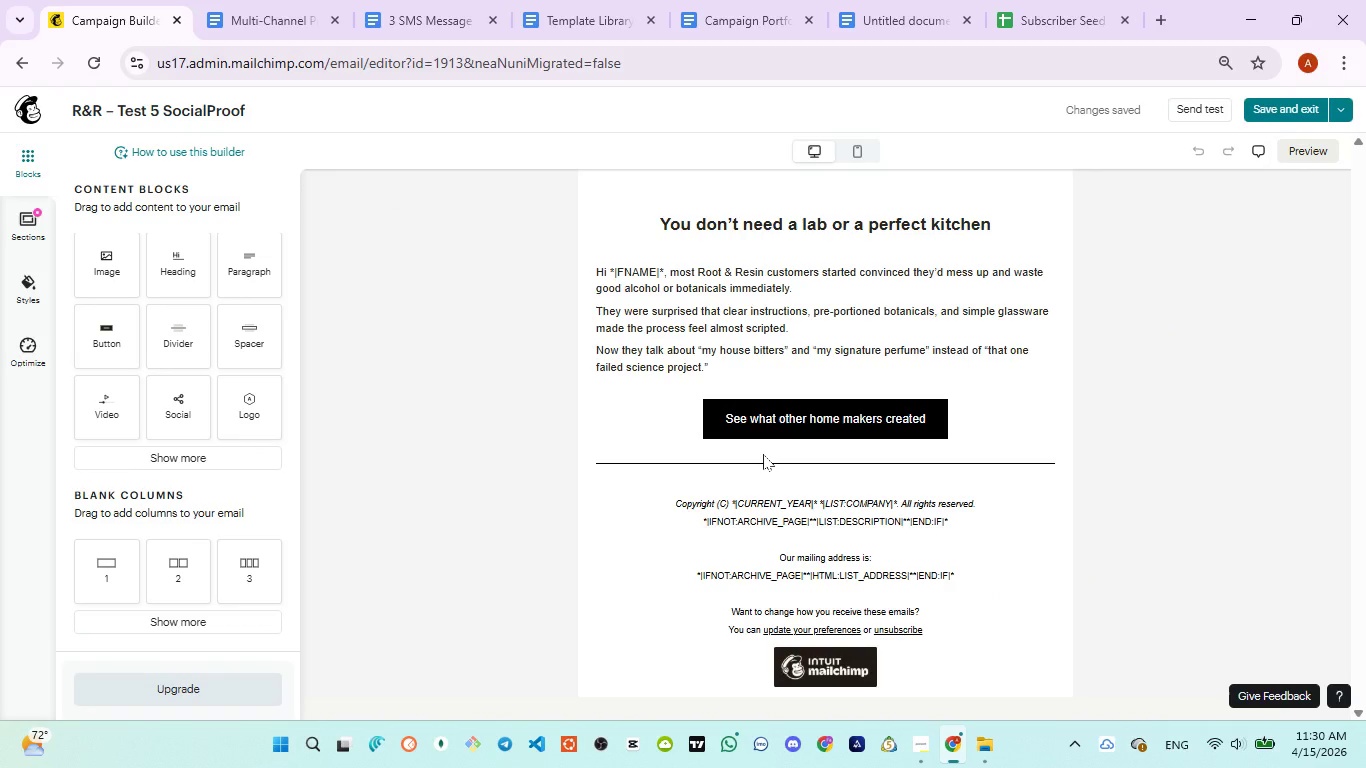 
scroll: coordinate [710, 553], scroll_direction: down, amount: 2.0
 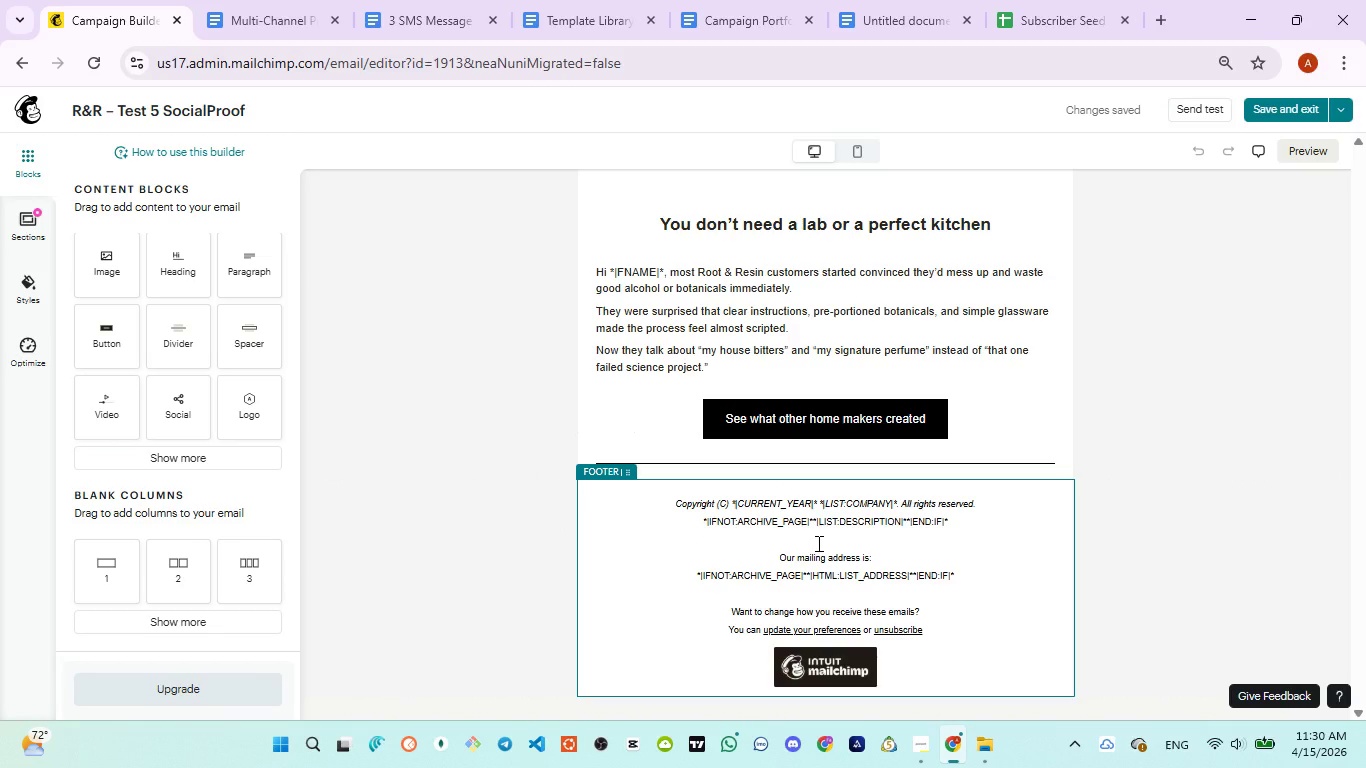 
wait(10.92)
 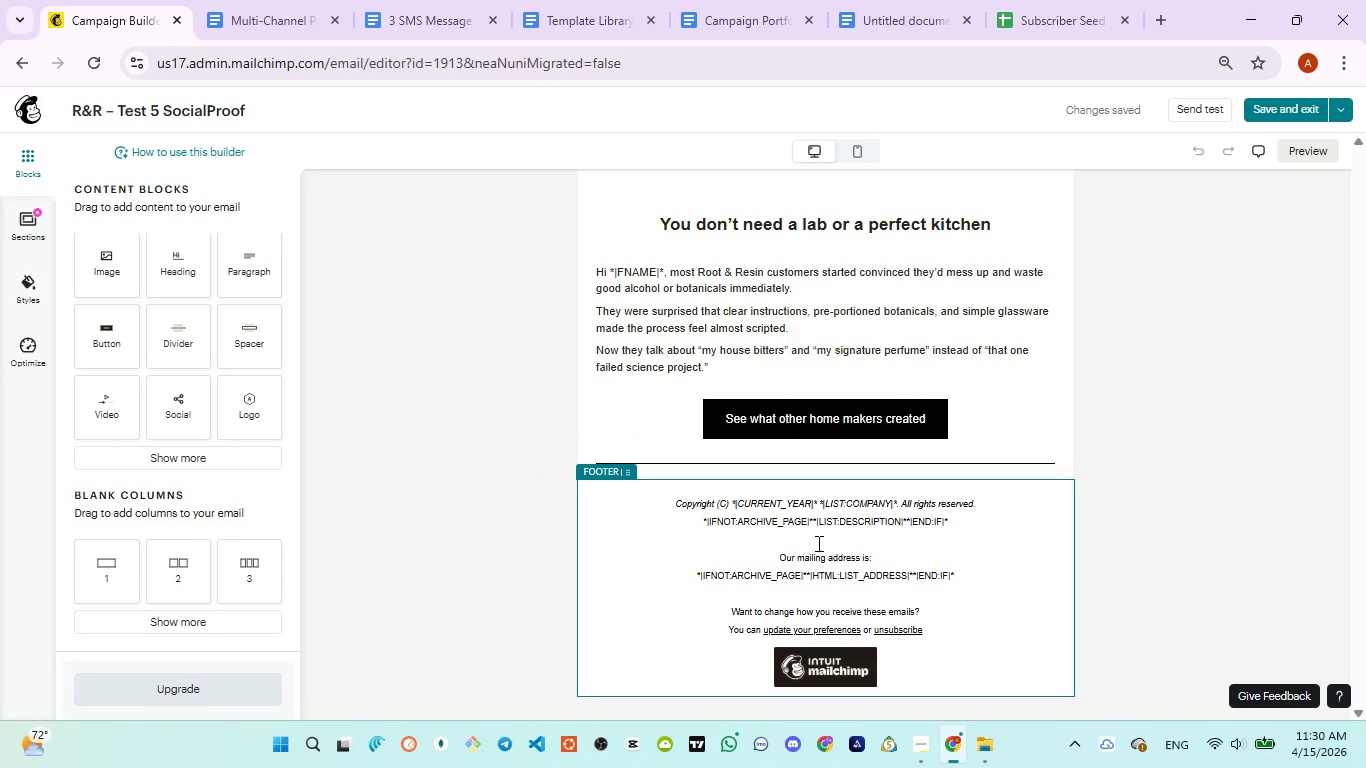 
scroll: coordinate [717, 550], scroll_direction: up, amount: 5.0
 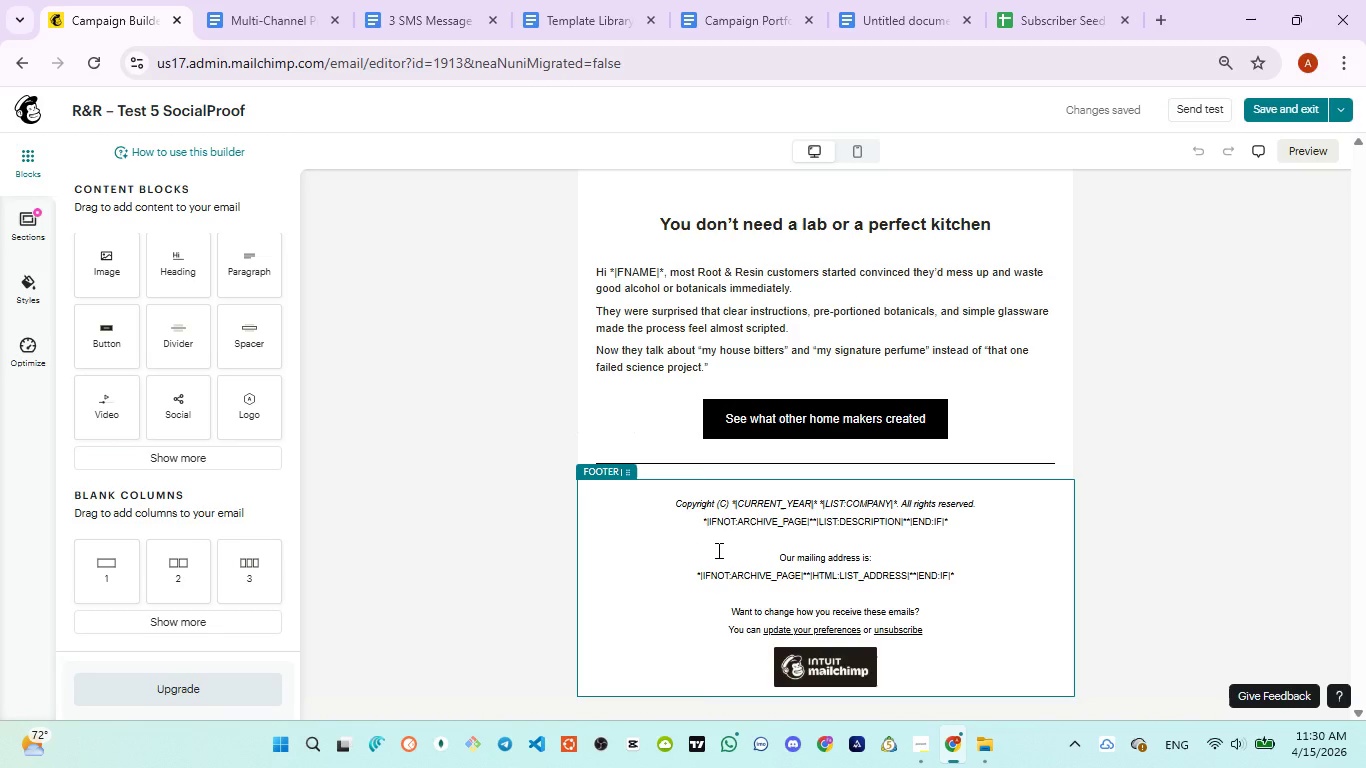 
wait(9.13)
 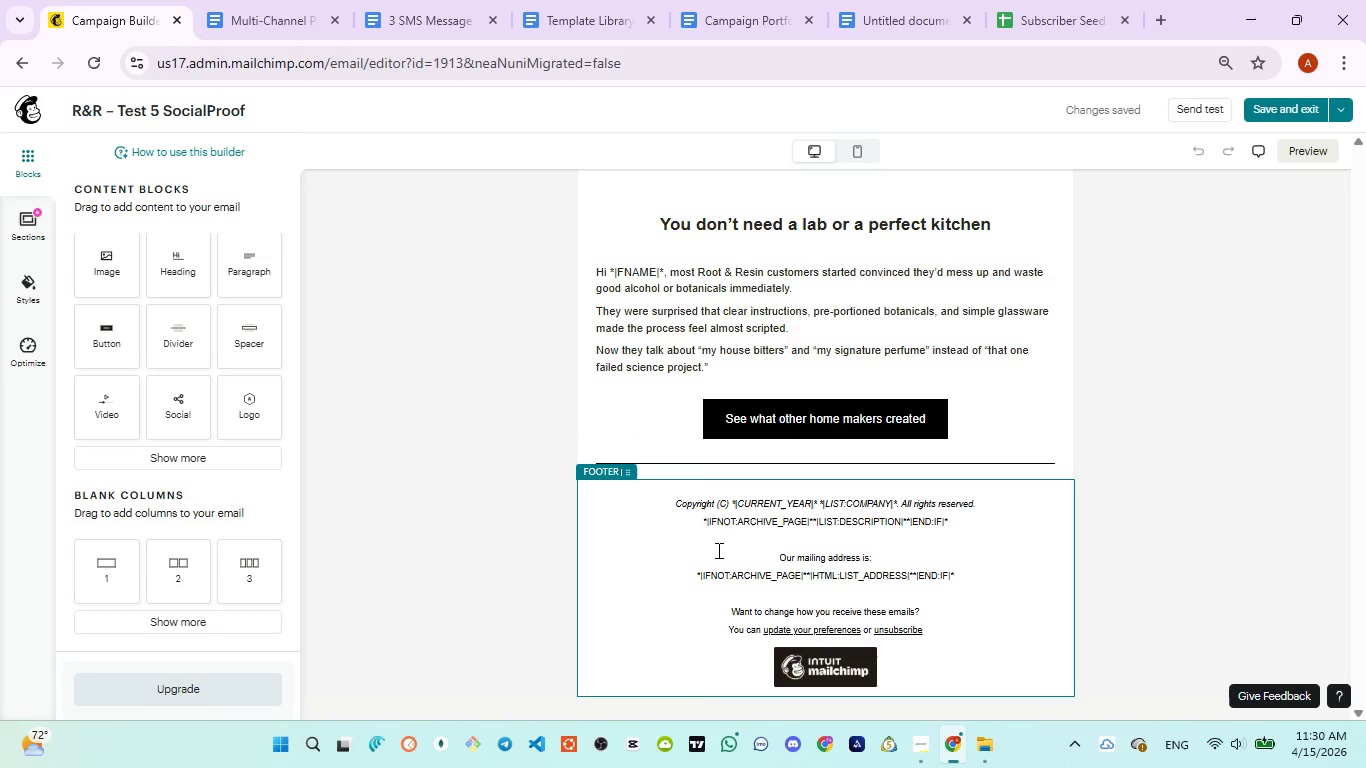 
left_click([1266, 113])
 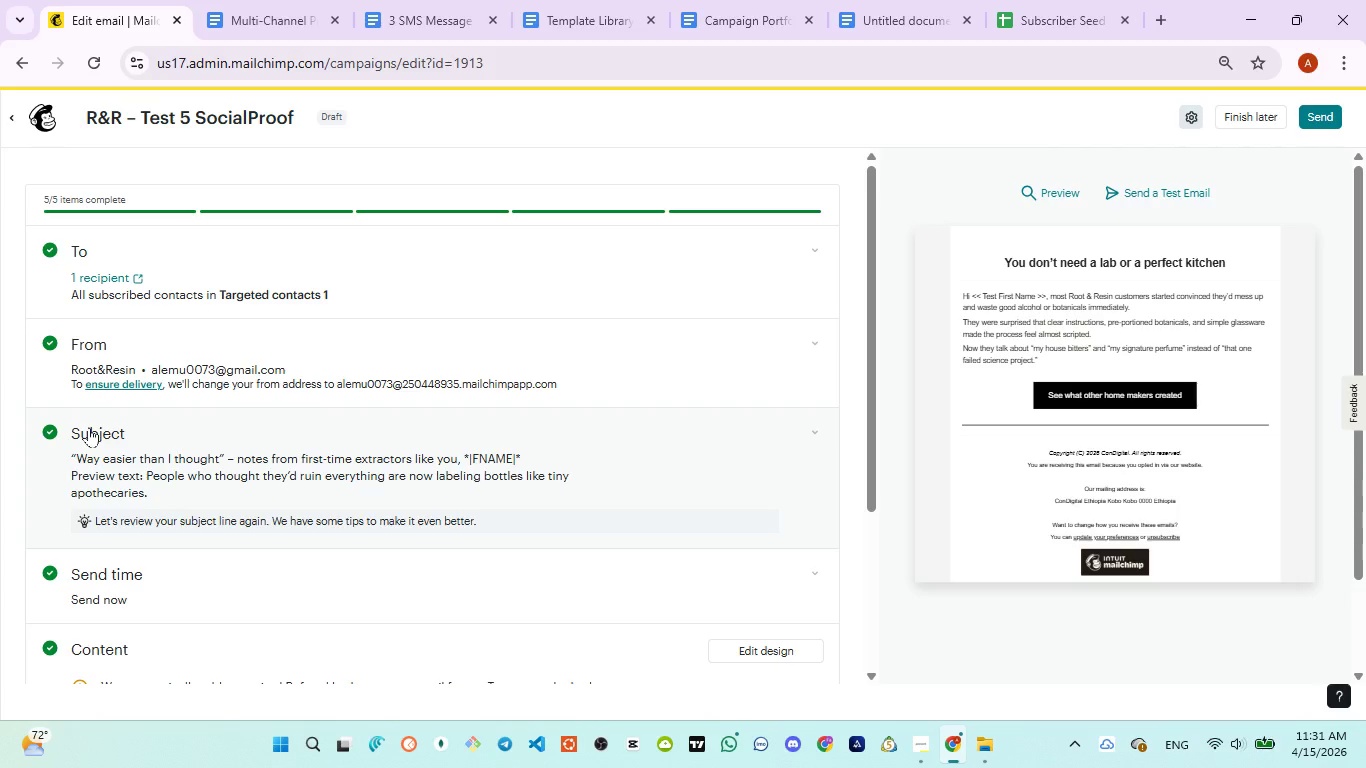 
wait(7.92)
 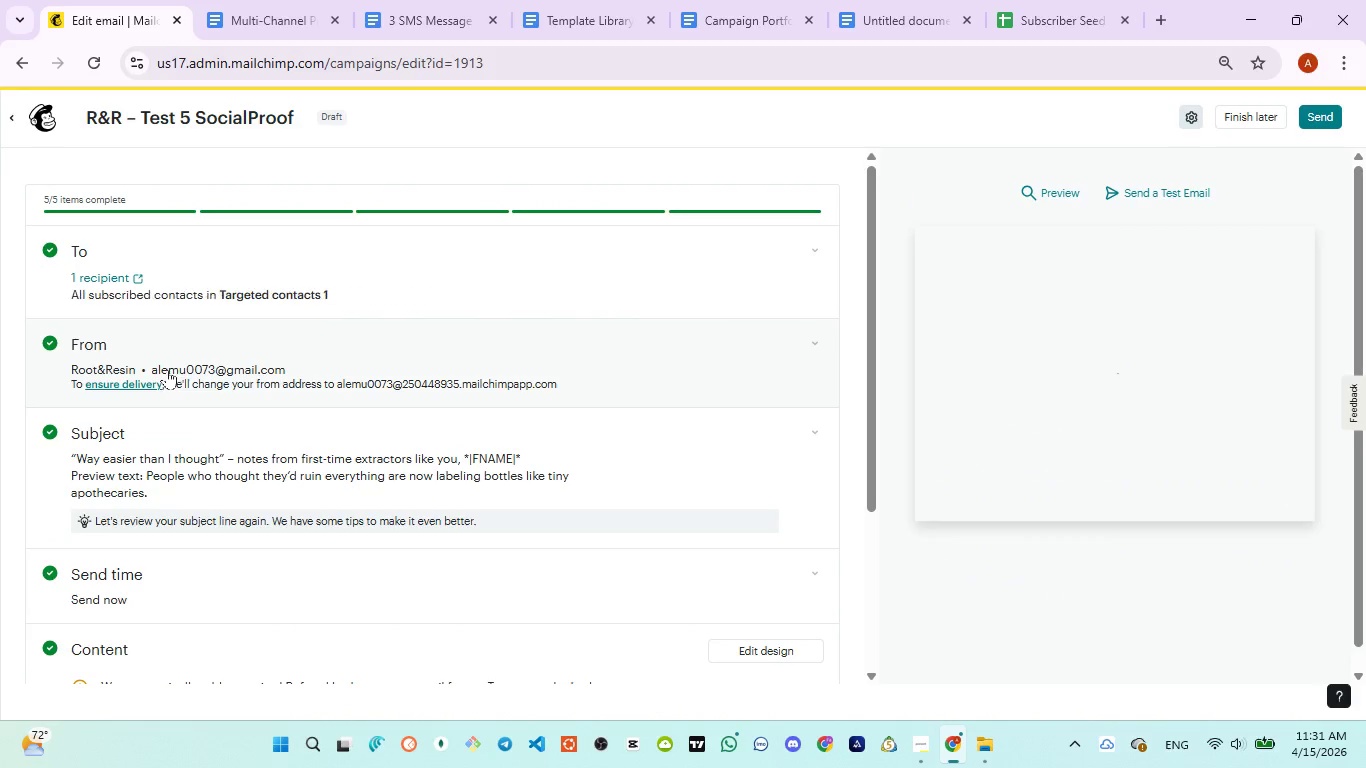 
left_click([424, 17])
 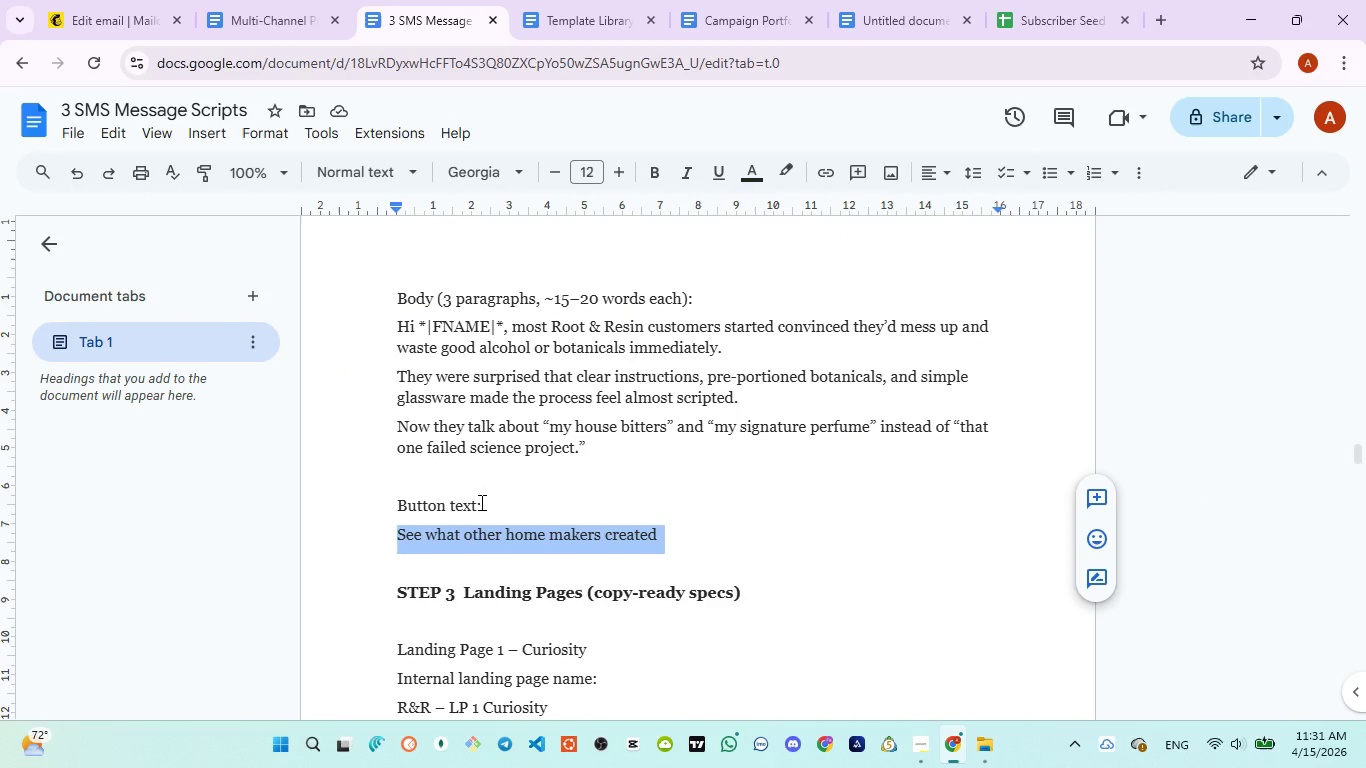 
scroll: coordinate [480, 506], scroll_direction: up, amount: 11.0
 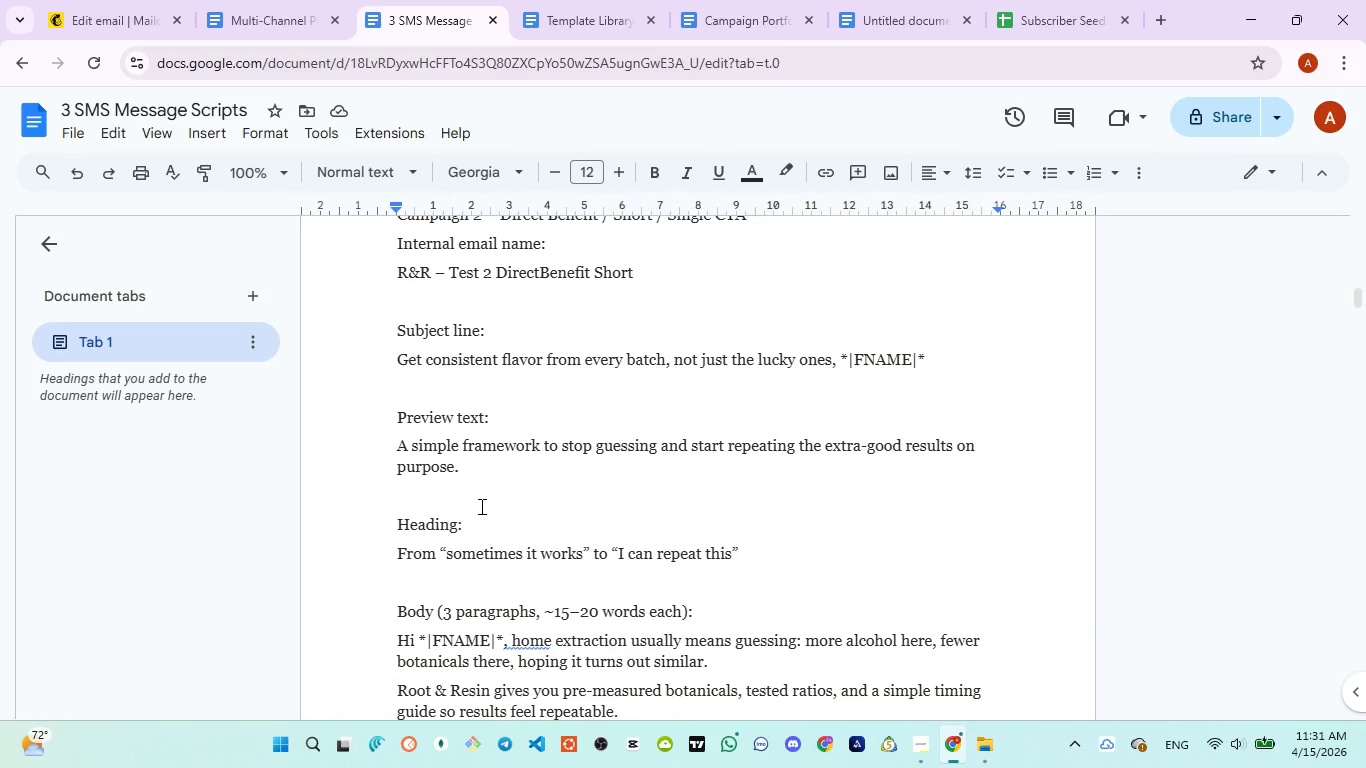 
scroll: coordinate [480, 506], scroll_direction: up, amount: 2.0
 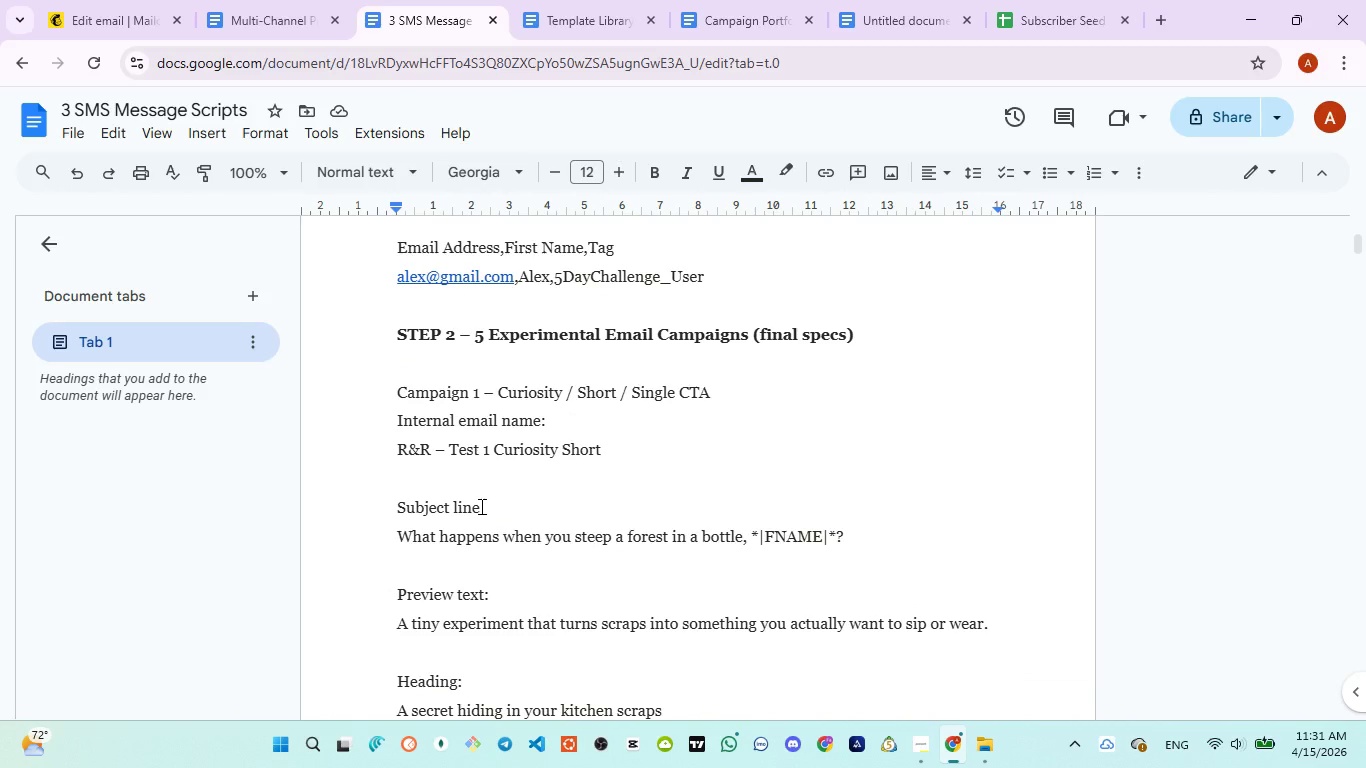 
scroll: coordinate [480, 506], scroll_direction: down, amount: 5.0
 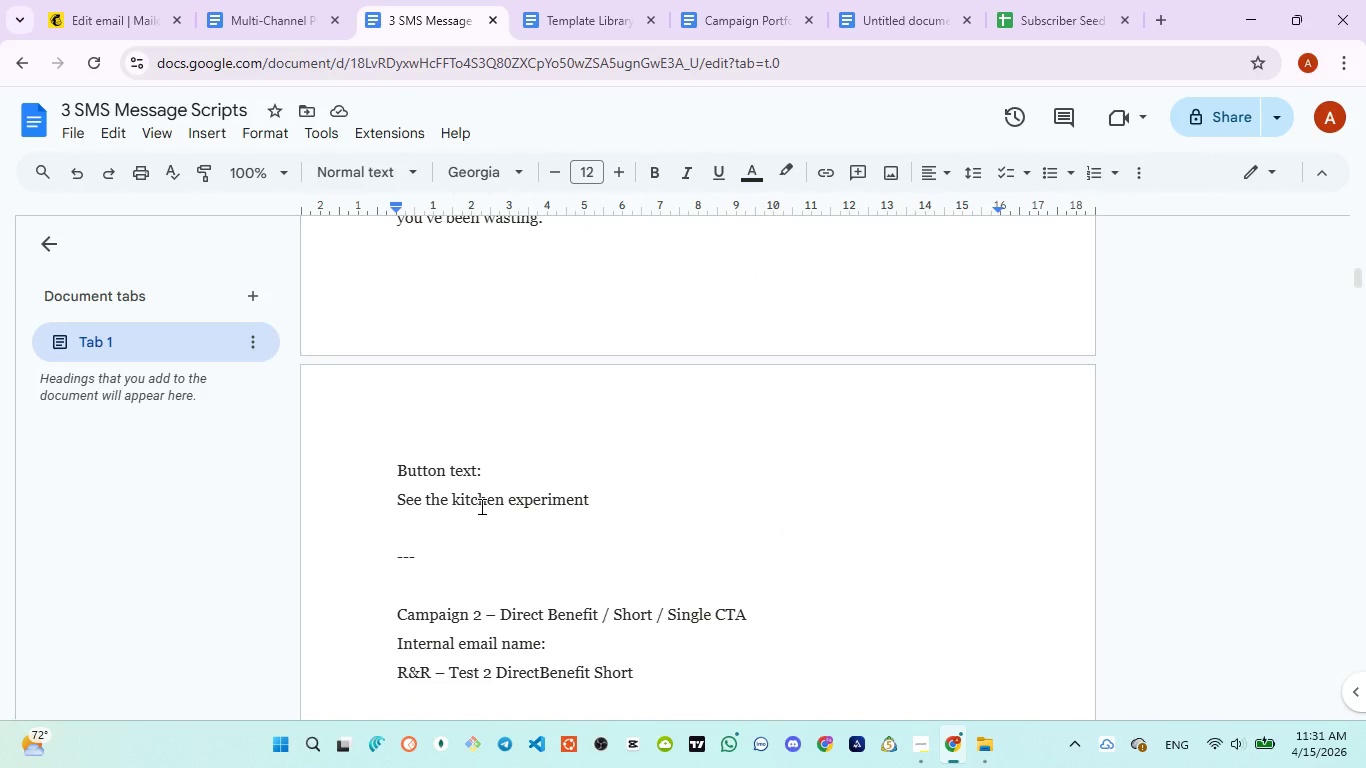 
scroll: coordinate [480, 506], scroll_direction: down, amount: 4.0
 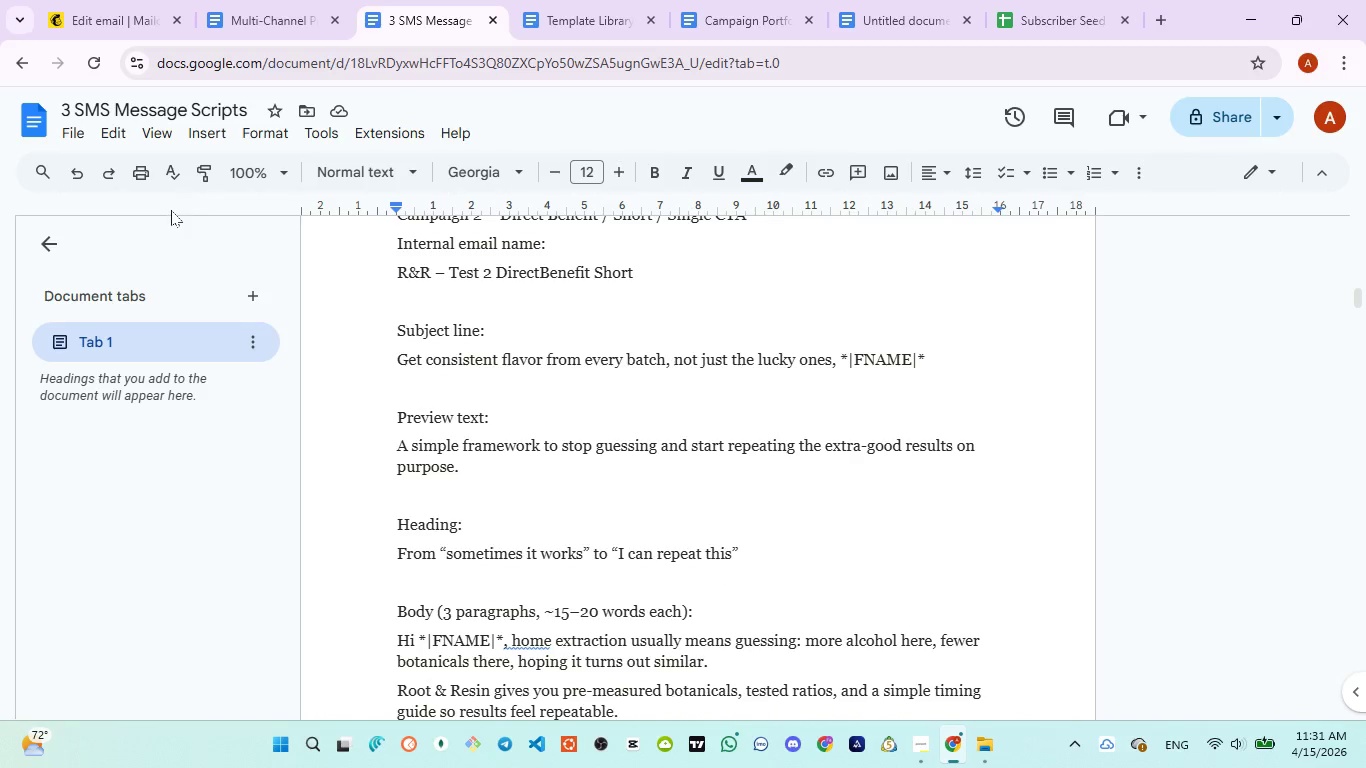 
left_click([82, 18])
 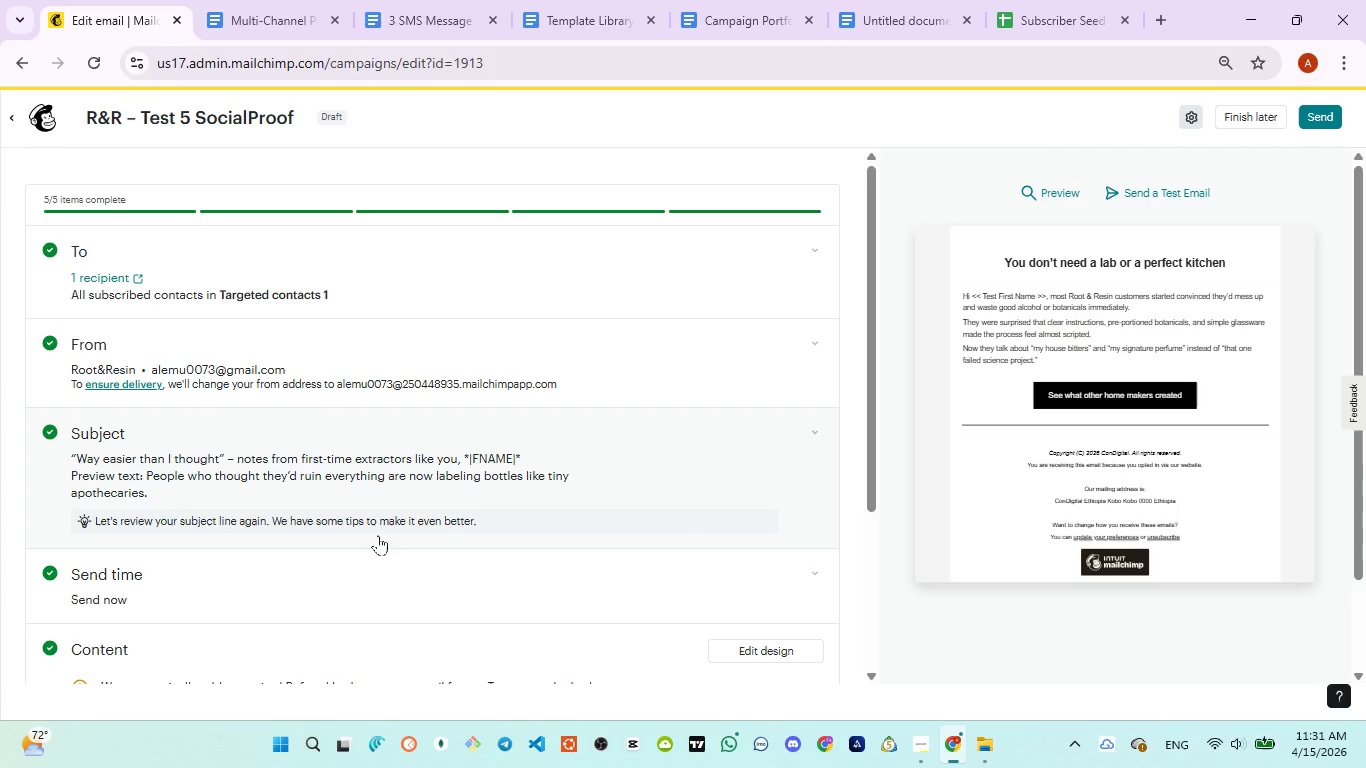 
wait(7.01)
 